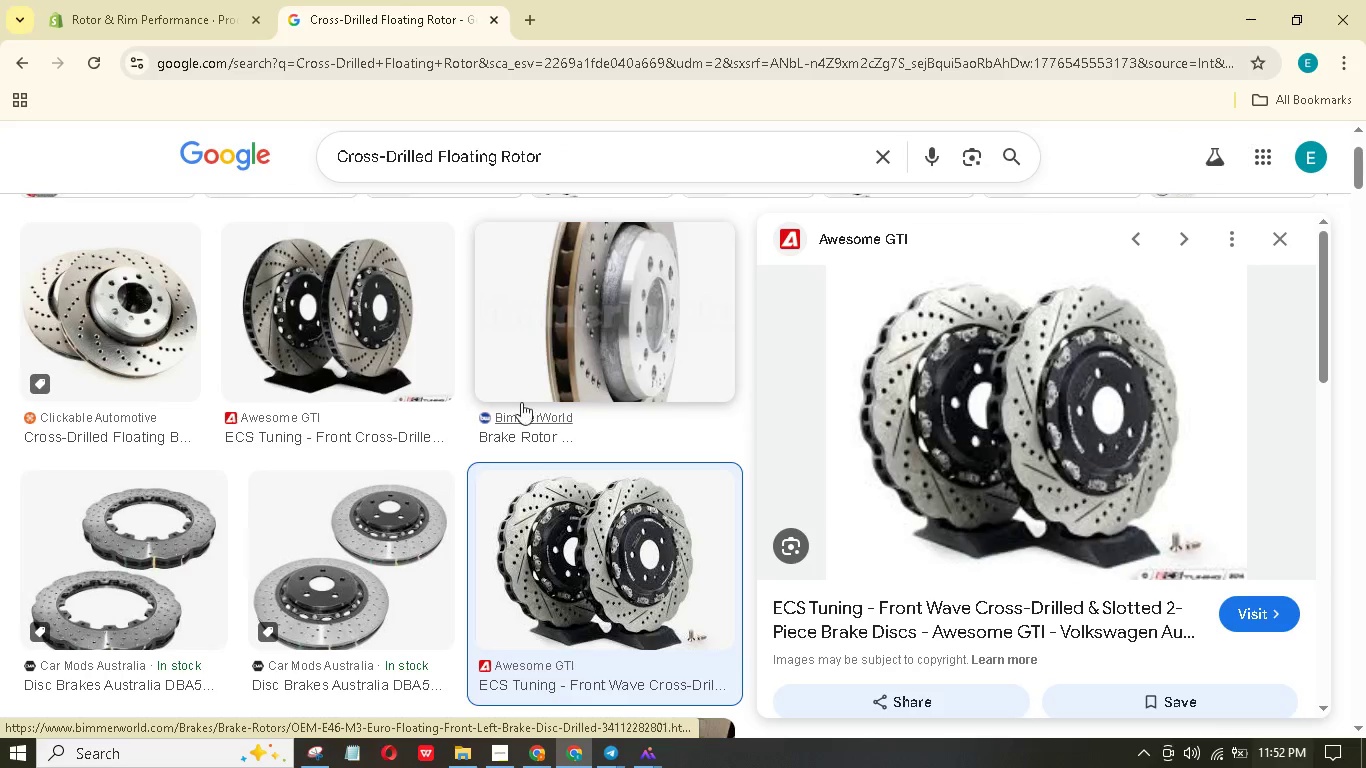 
scroll: coordinate [436, 441], scroll_direction: down, amount: 4.0
 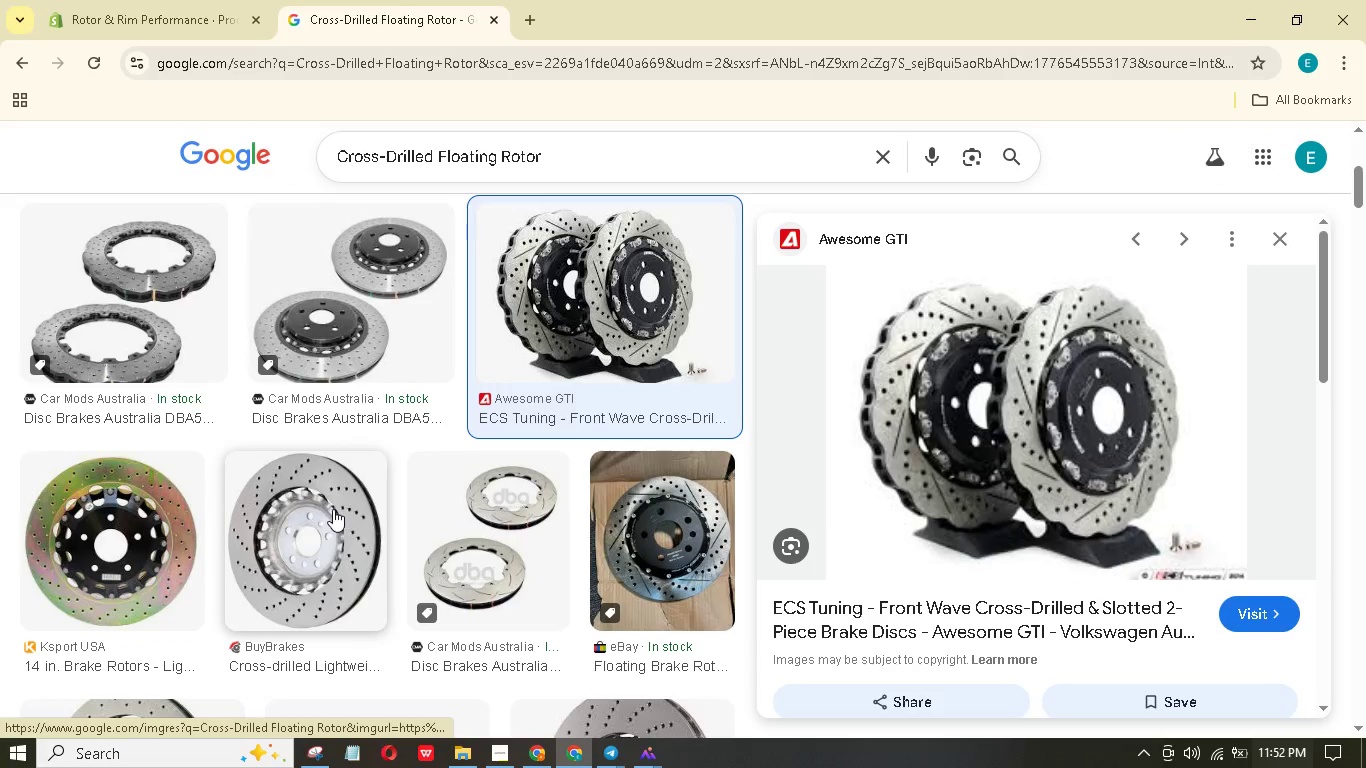 
left_click([333, 509])
 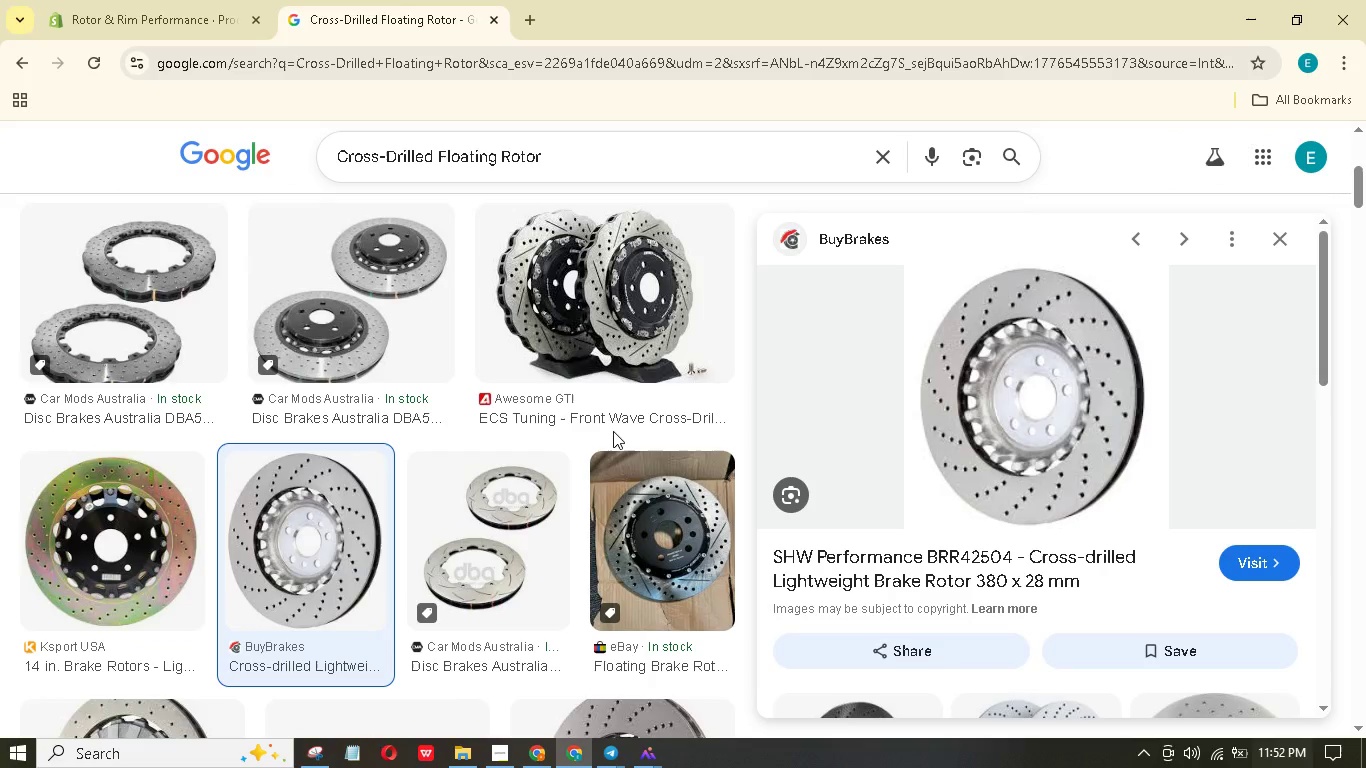 
wait(5.23)
 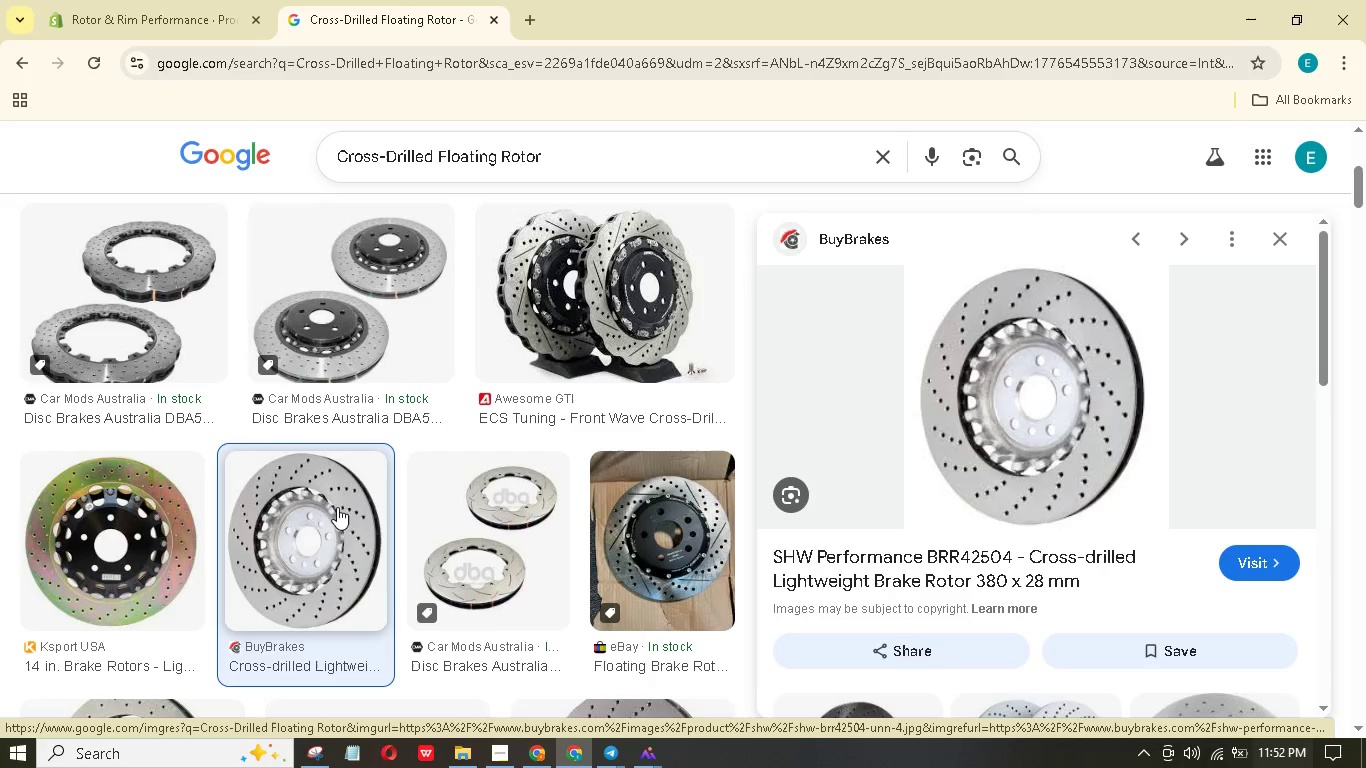 
scroll: coordinate [619, 424], scroll_direction: up, amount: 6.0
 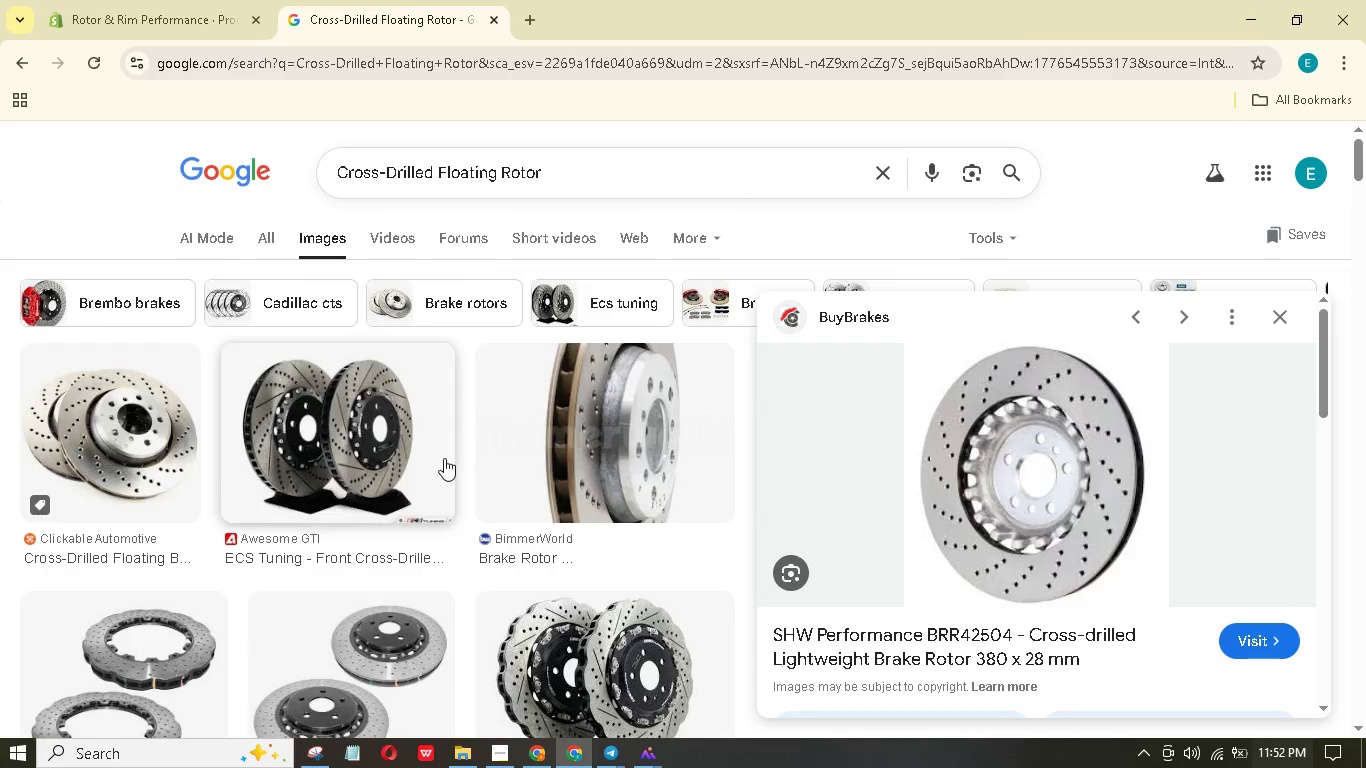 
left_click([168, 432])
 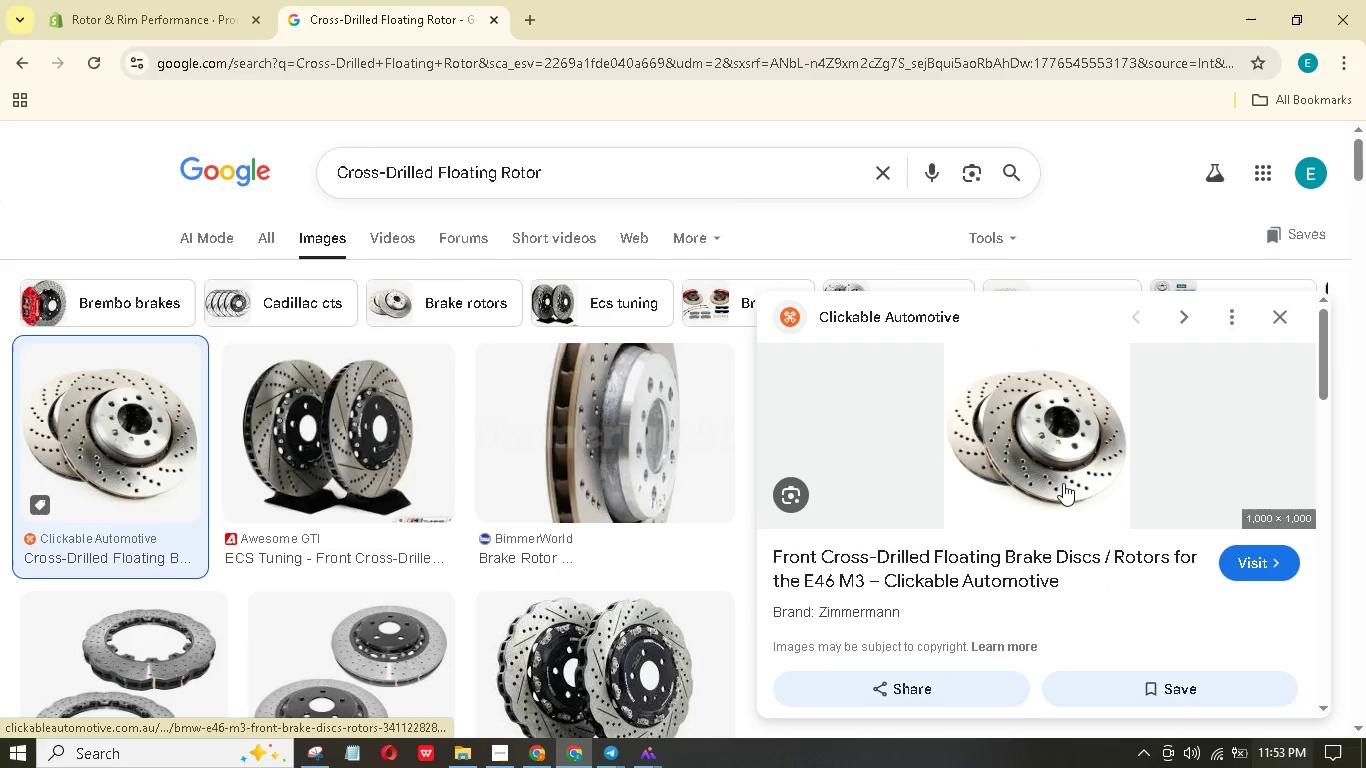 
wait(5.56)
 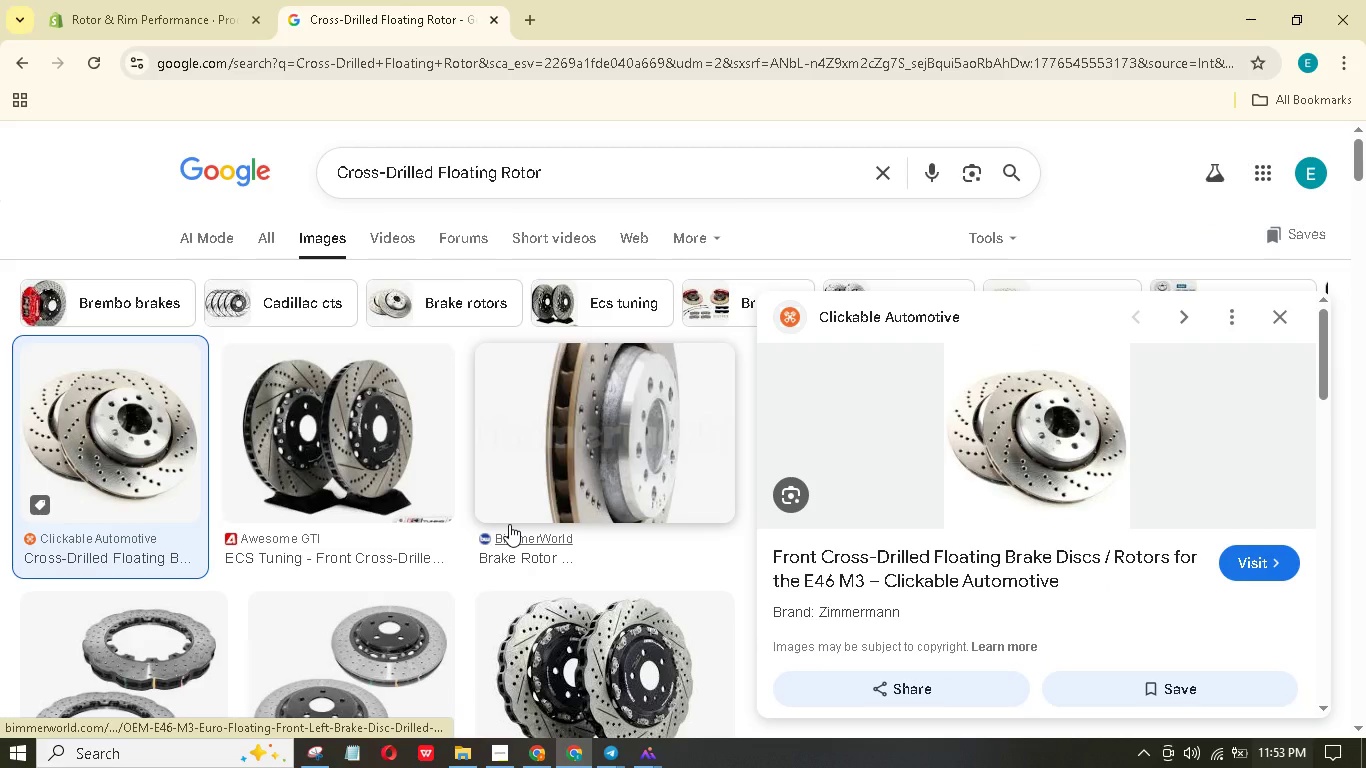 
right_click([1086, 404])
 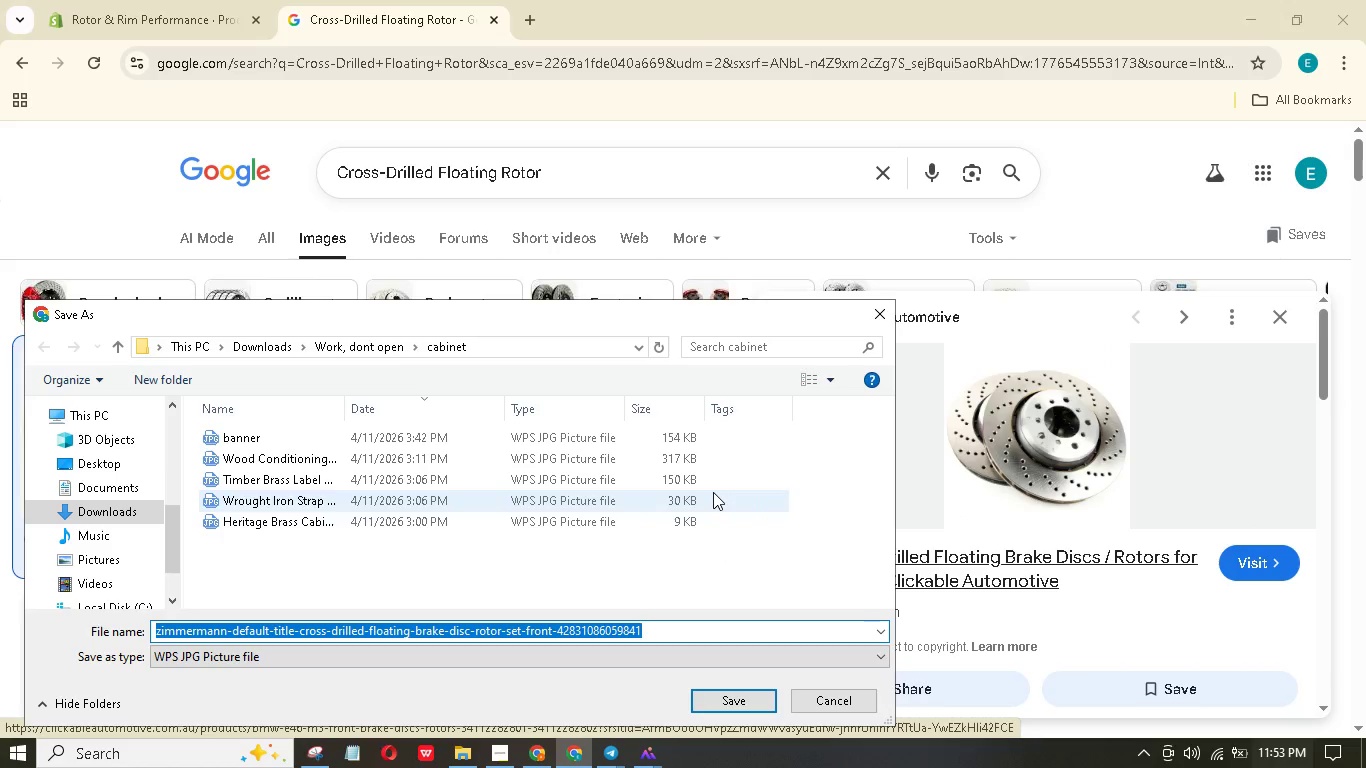 
hold_key(key=ControlLeft, duration=1.5)
 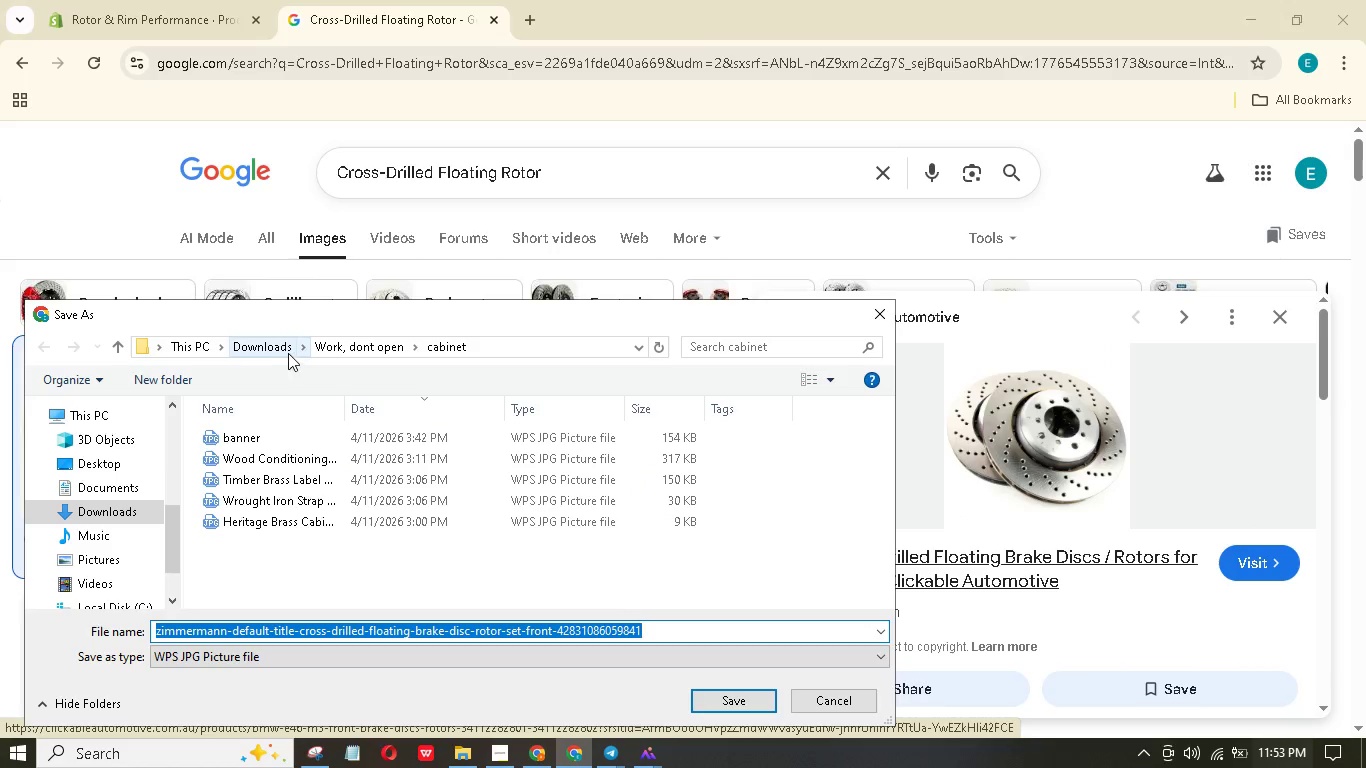 
hold_key(key=ControlLeft, duration=0.83)
 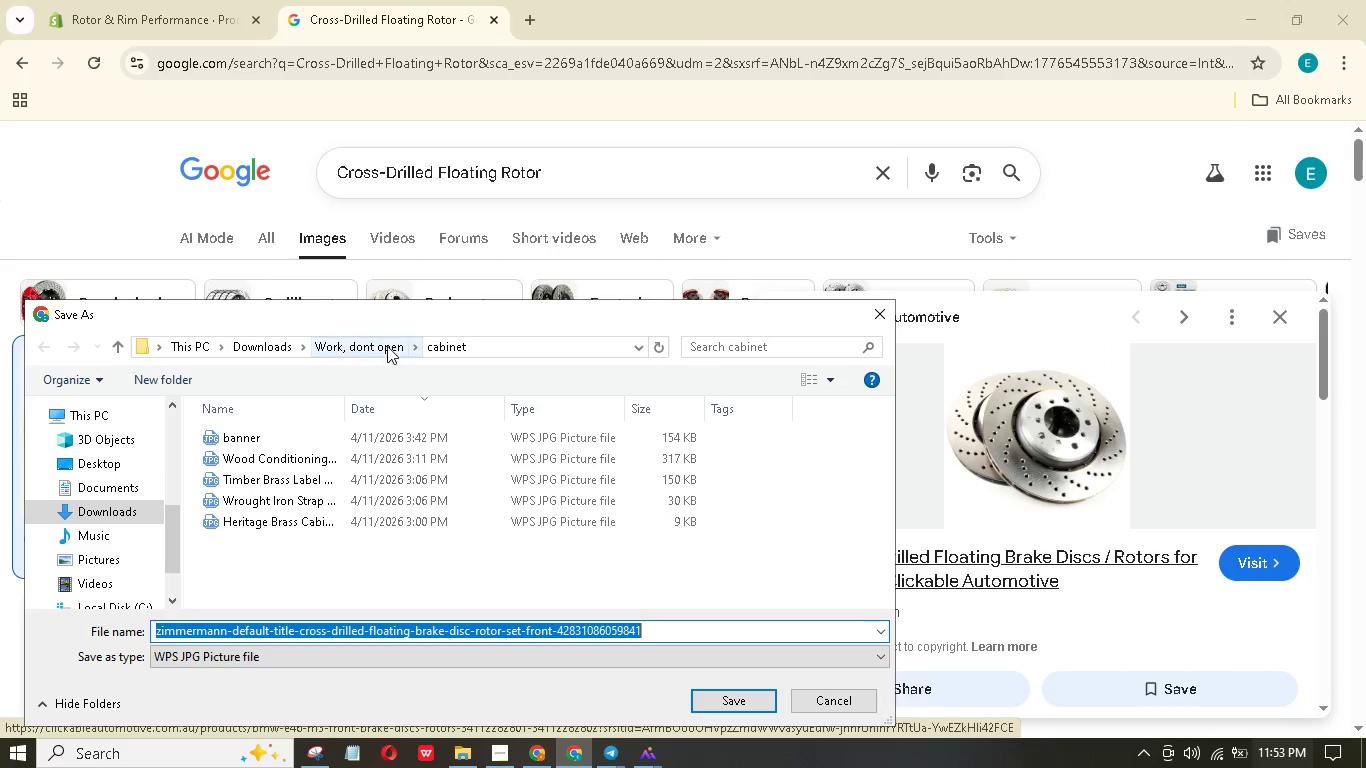 
hold_key(key=ControlLeft, duration=6.34)
left_click([387, 346])
 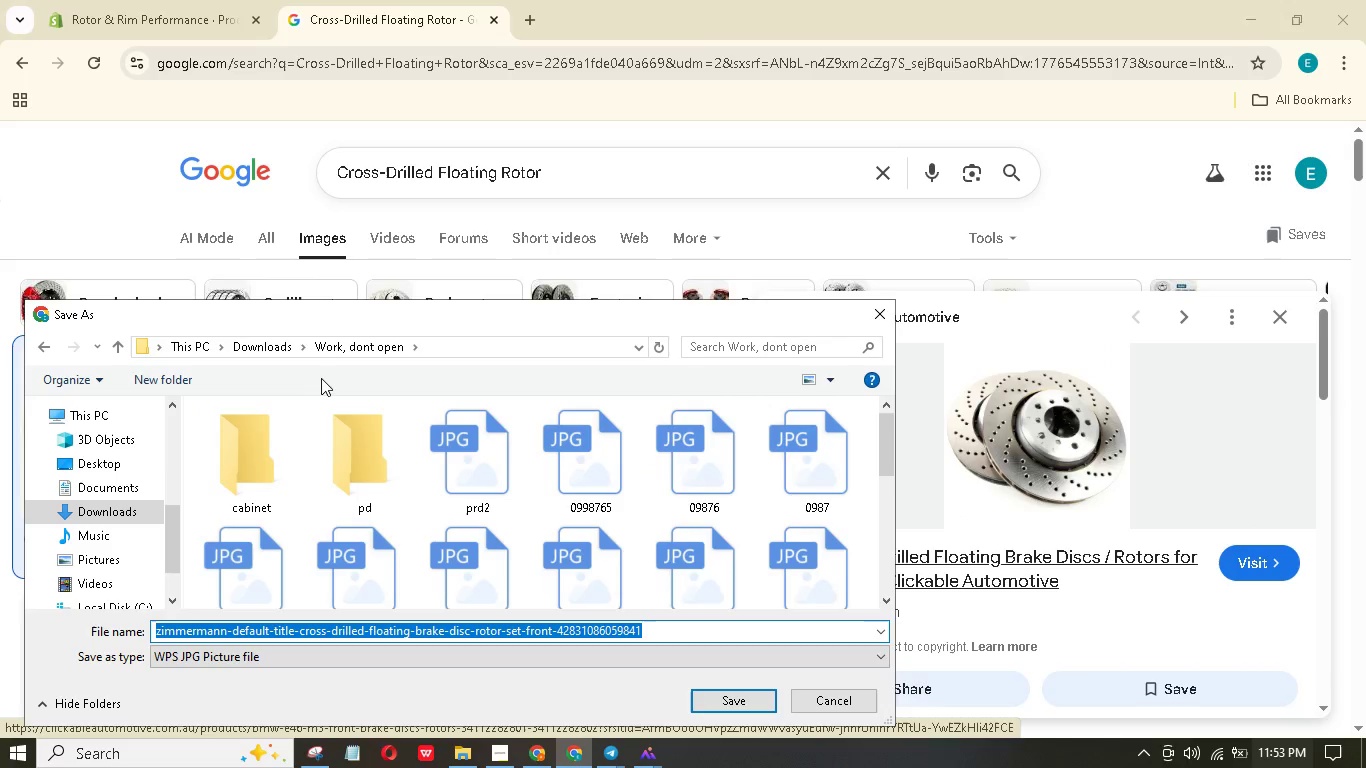 
double_click([268, 335])
 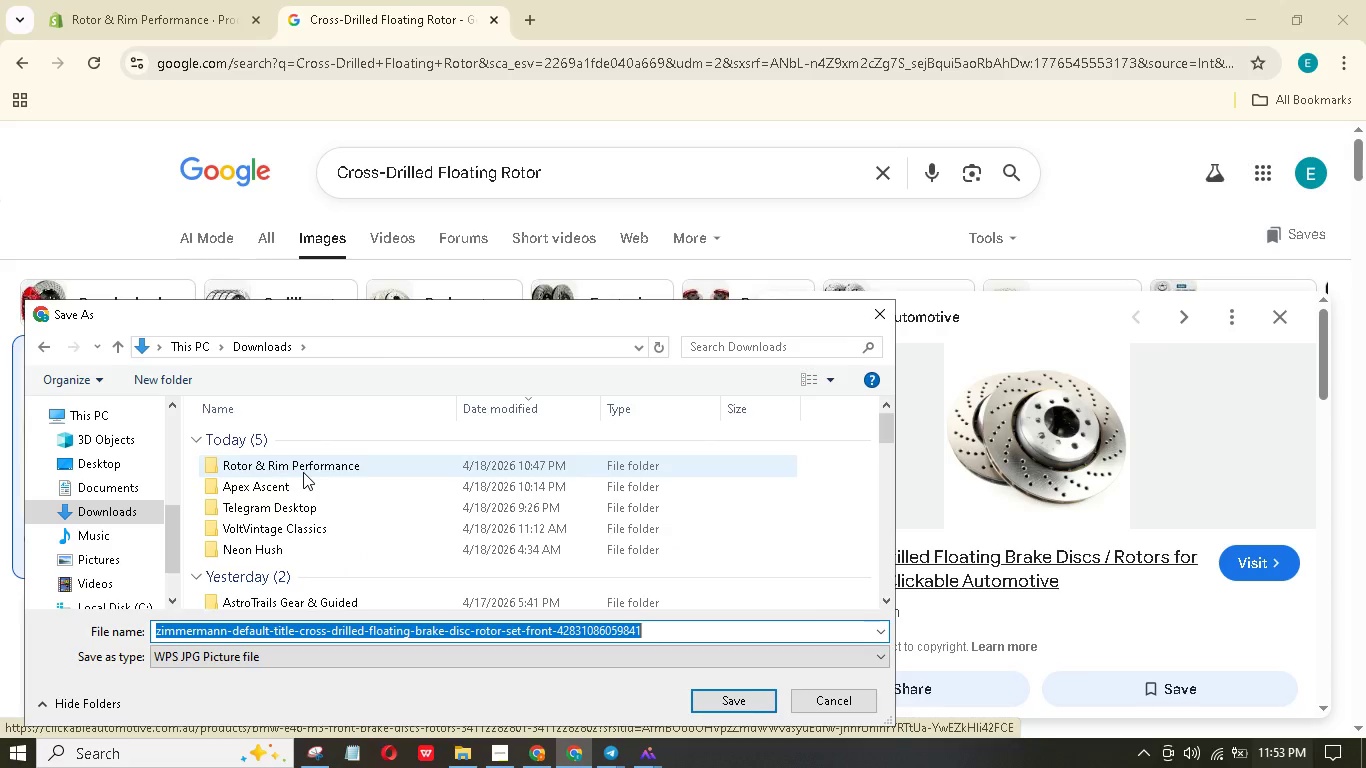 
double_click([303, 472])
 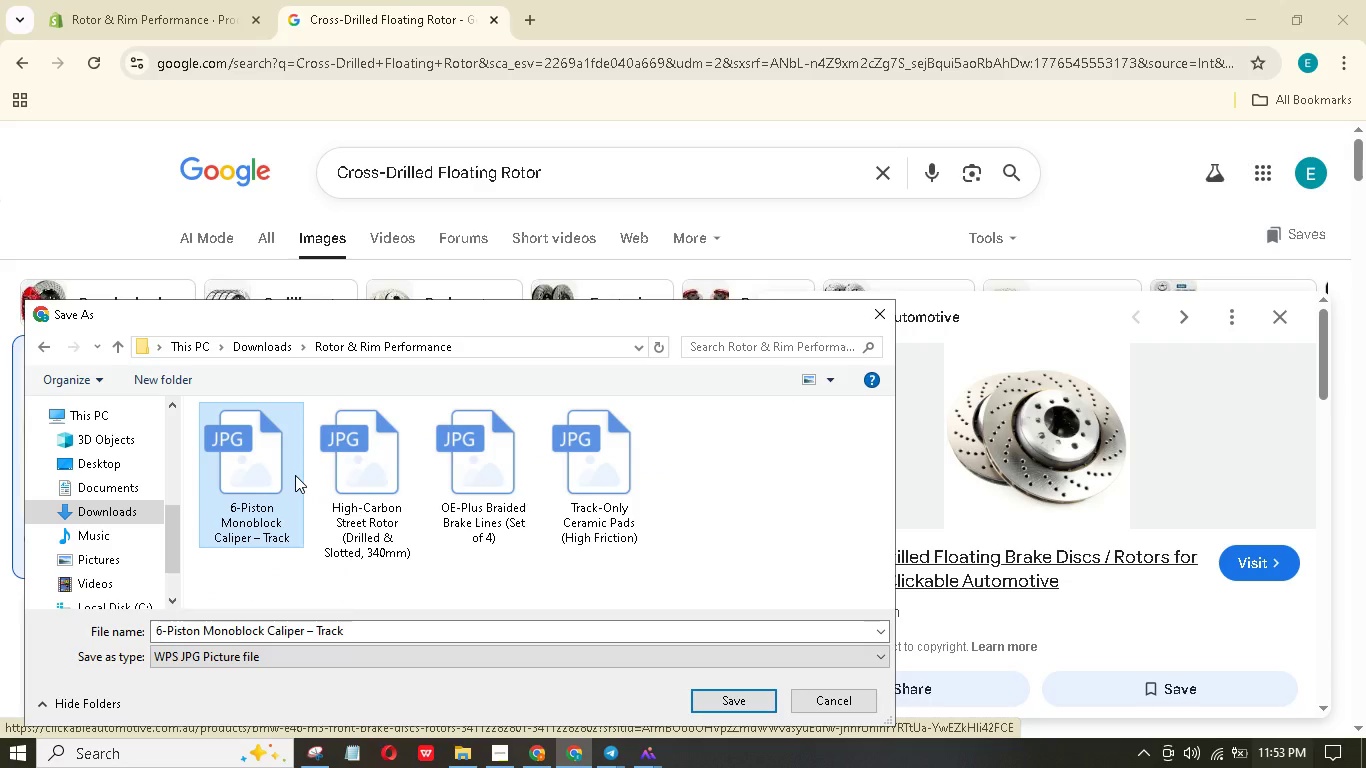 
key(Control+V)
 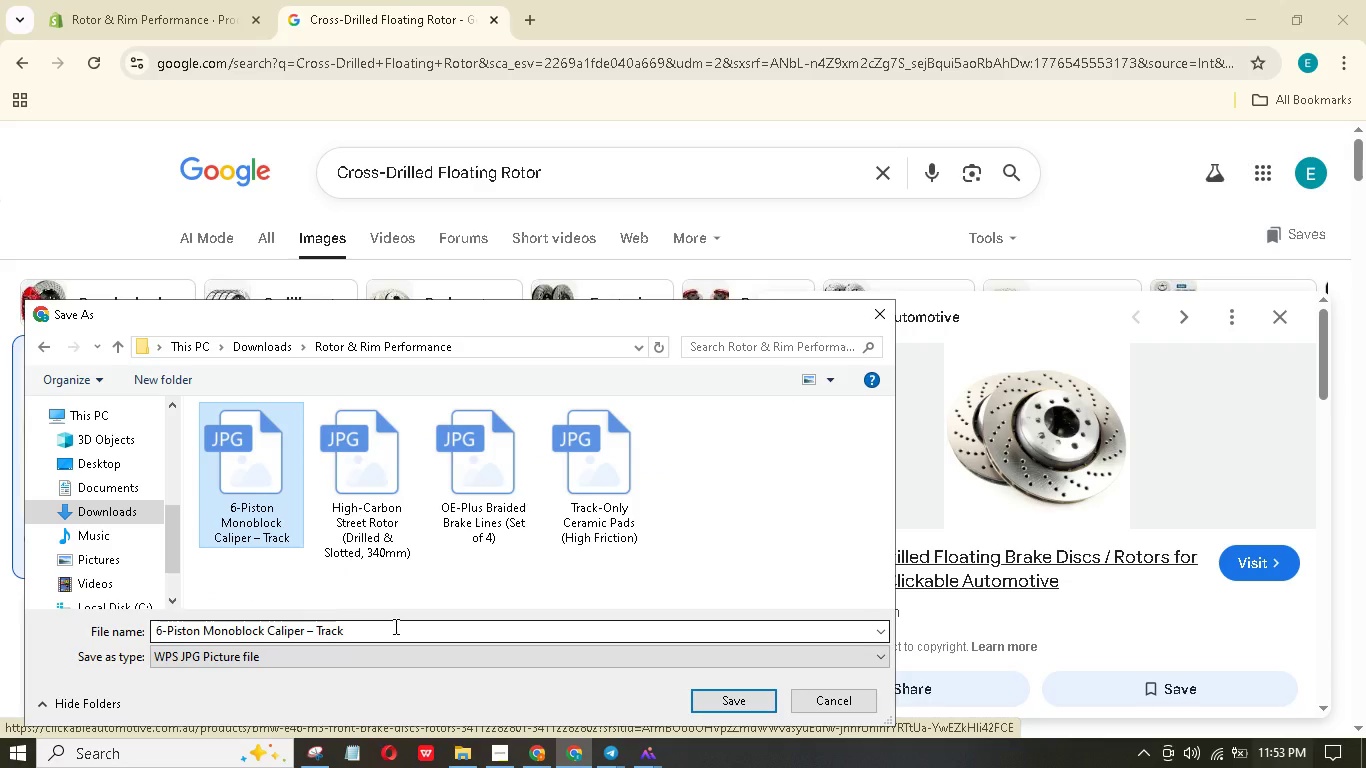 
left_click([395, 626])
 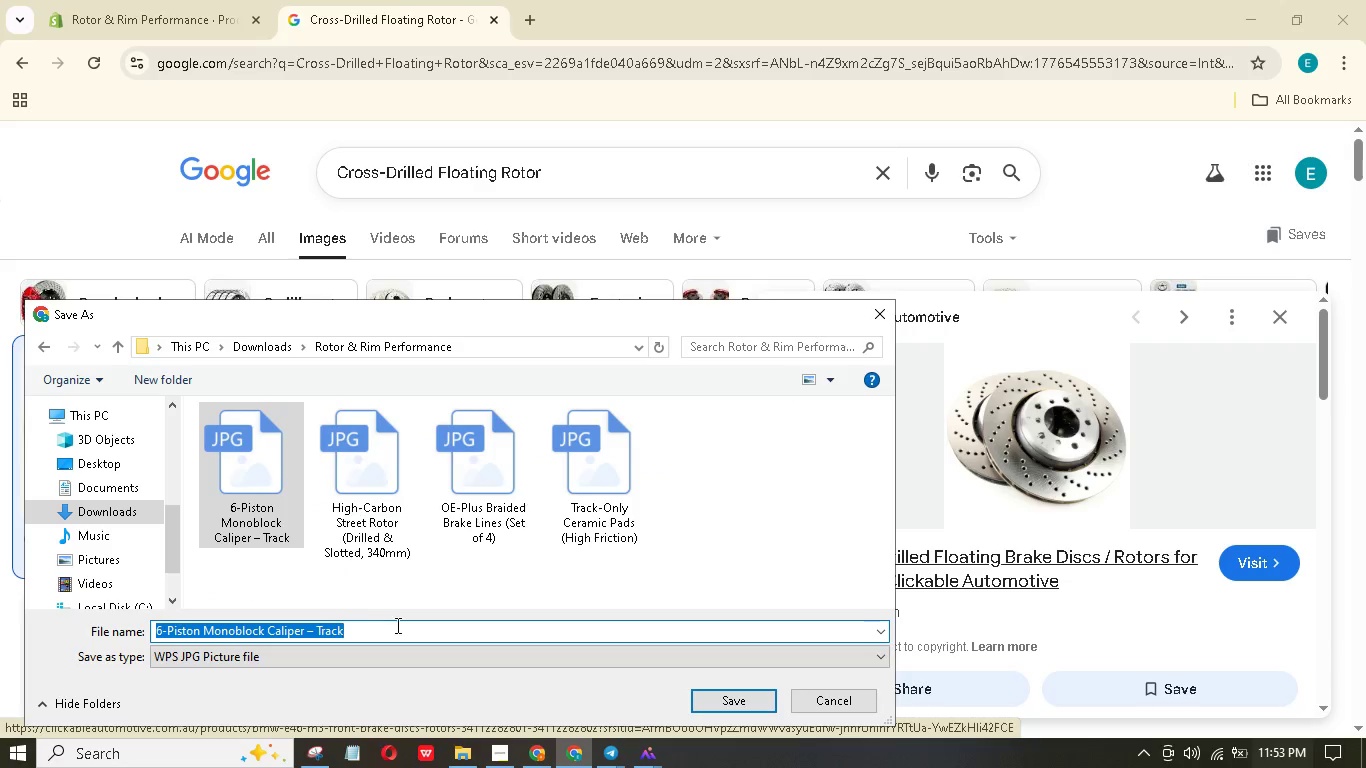 
key(Control+V)
 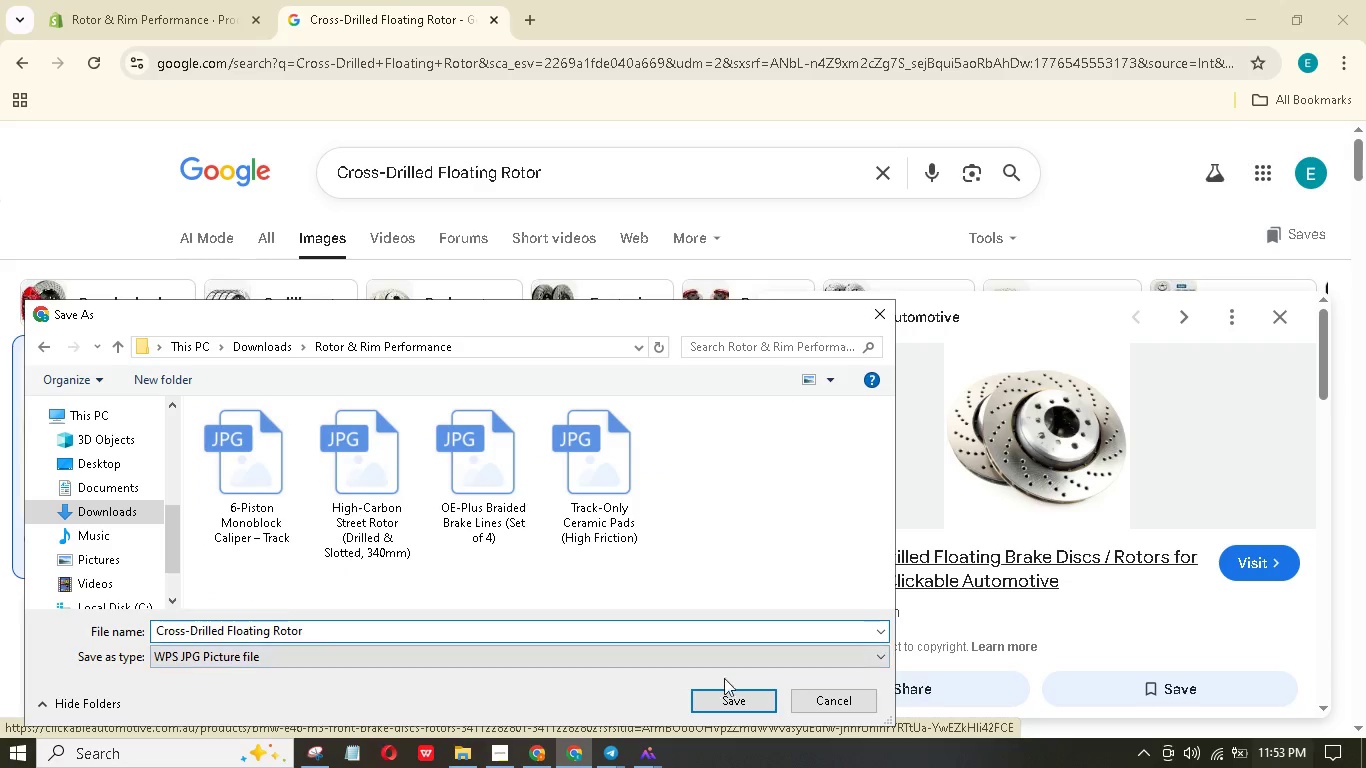 
left_click([720, 696])
 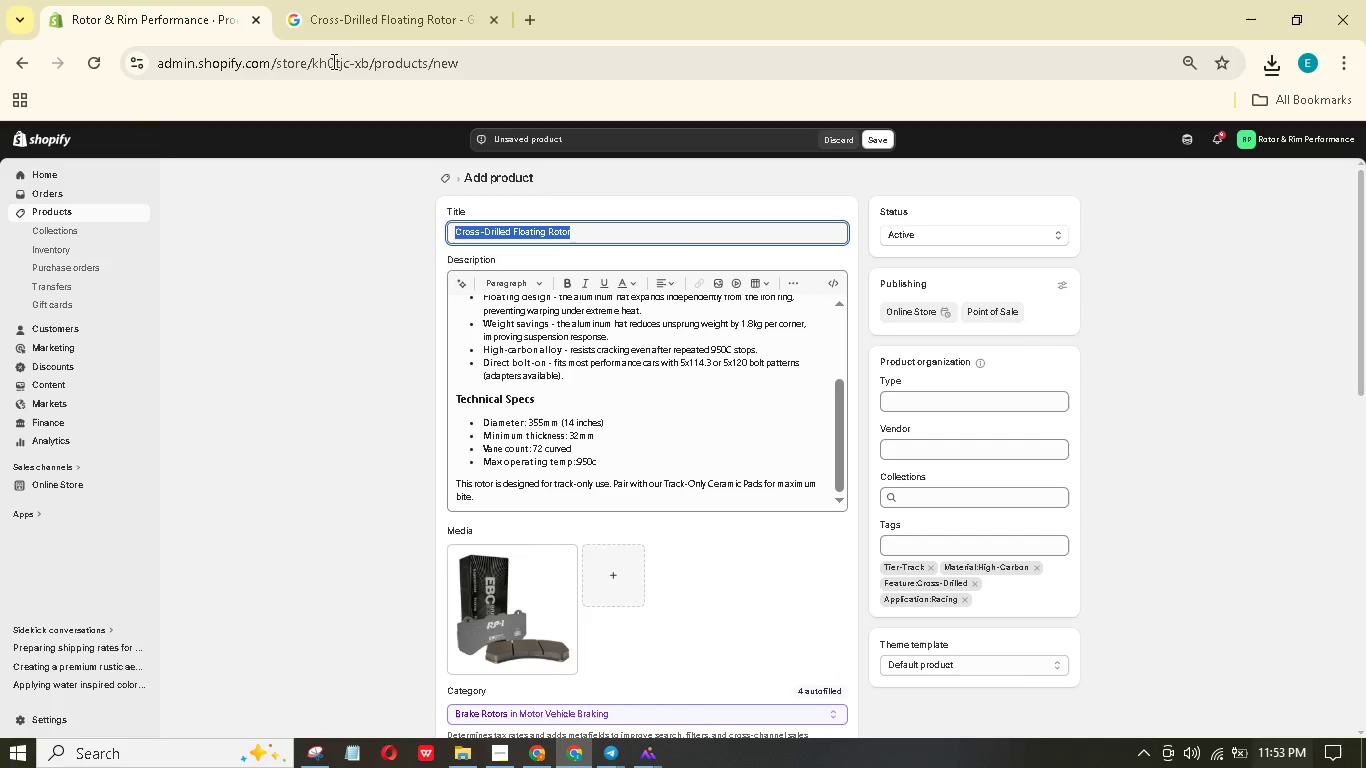 
left_click([495, 21])
 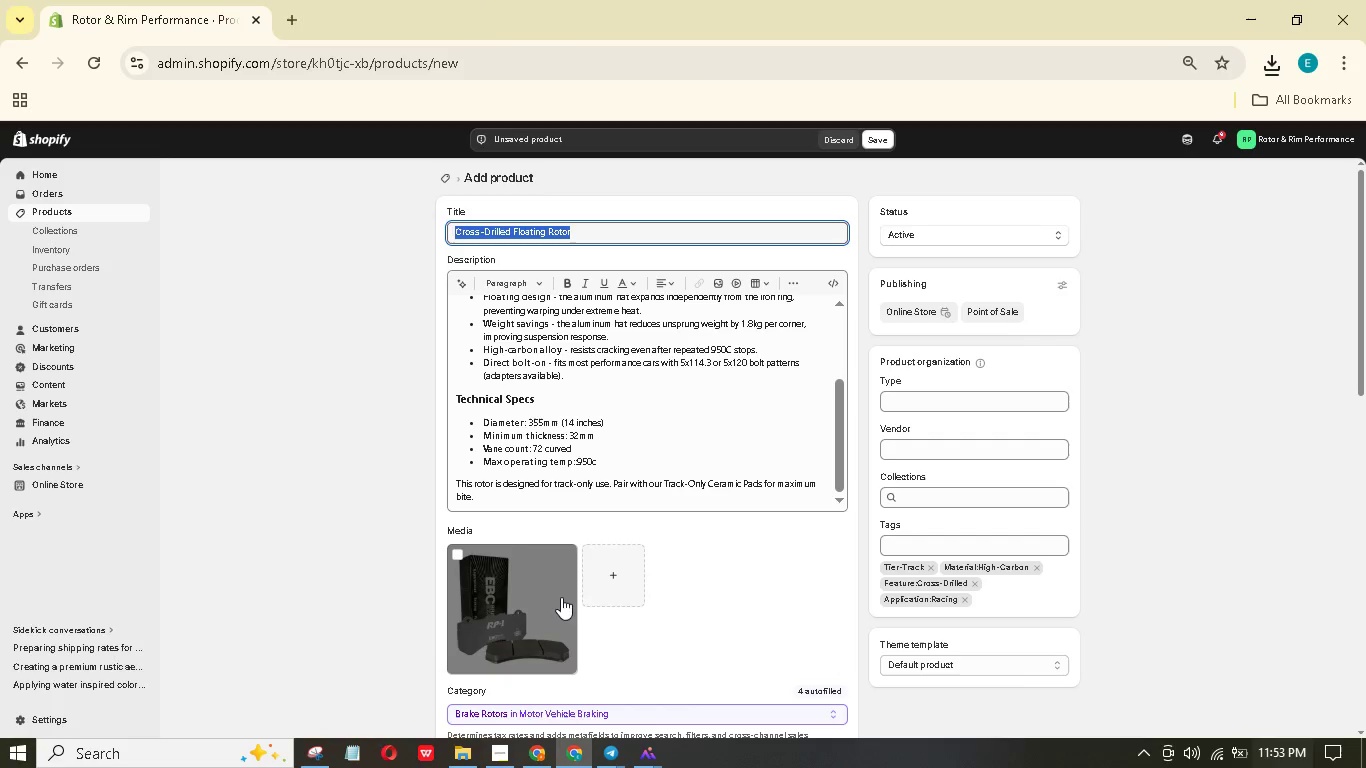 
left_click([613, 559])
 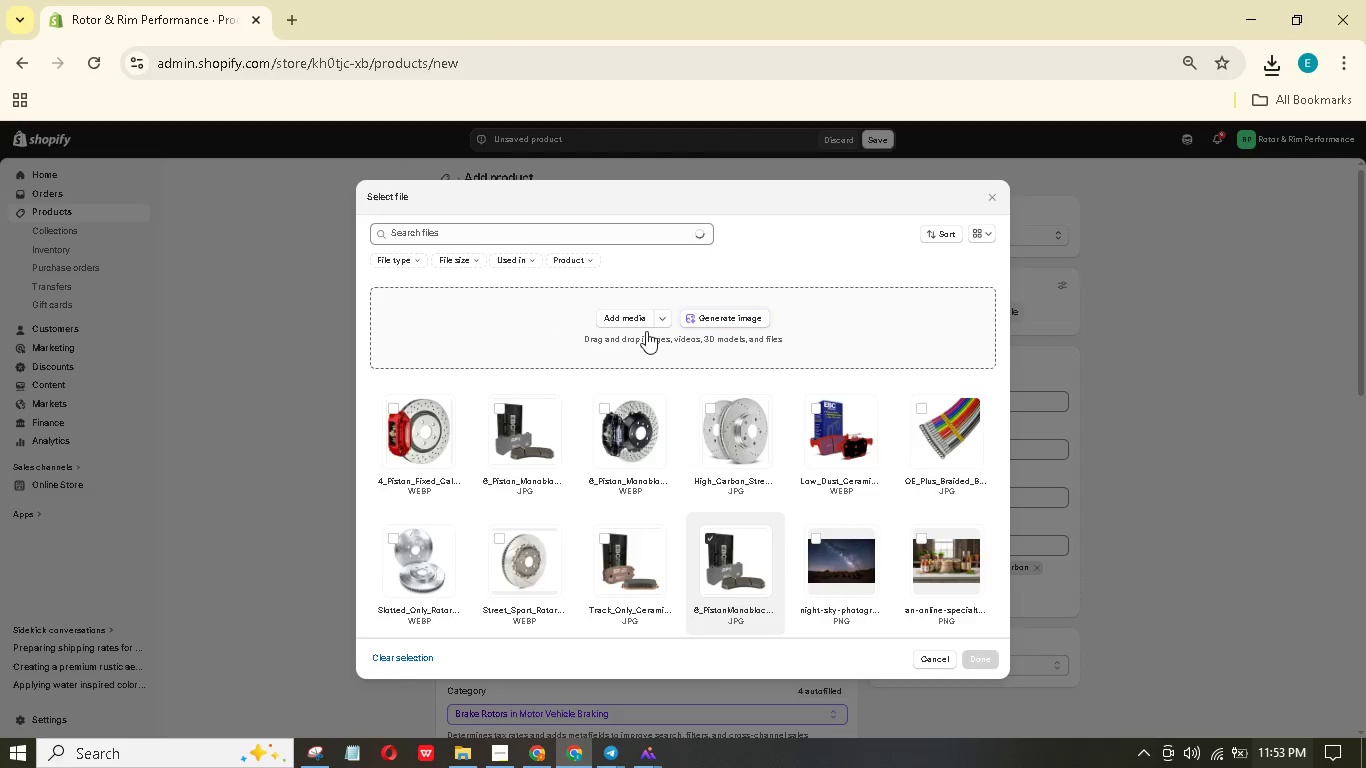 
left_click([648, 319])
 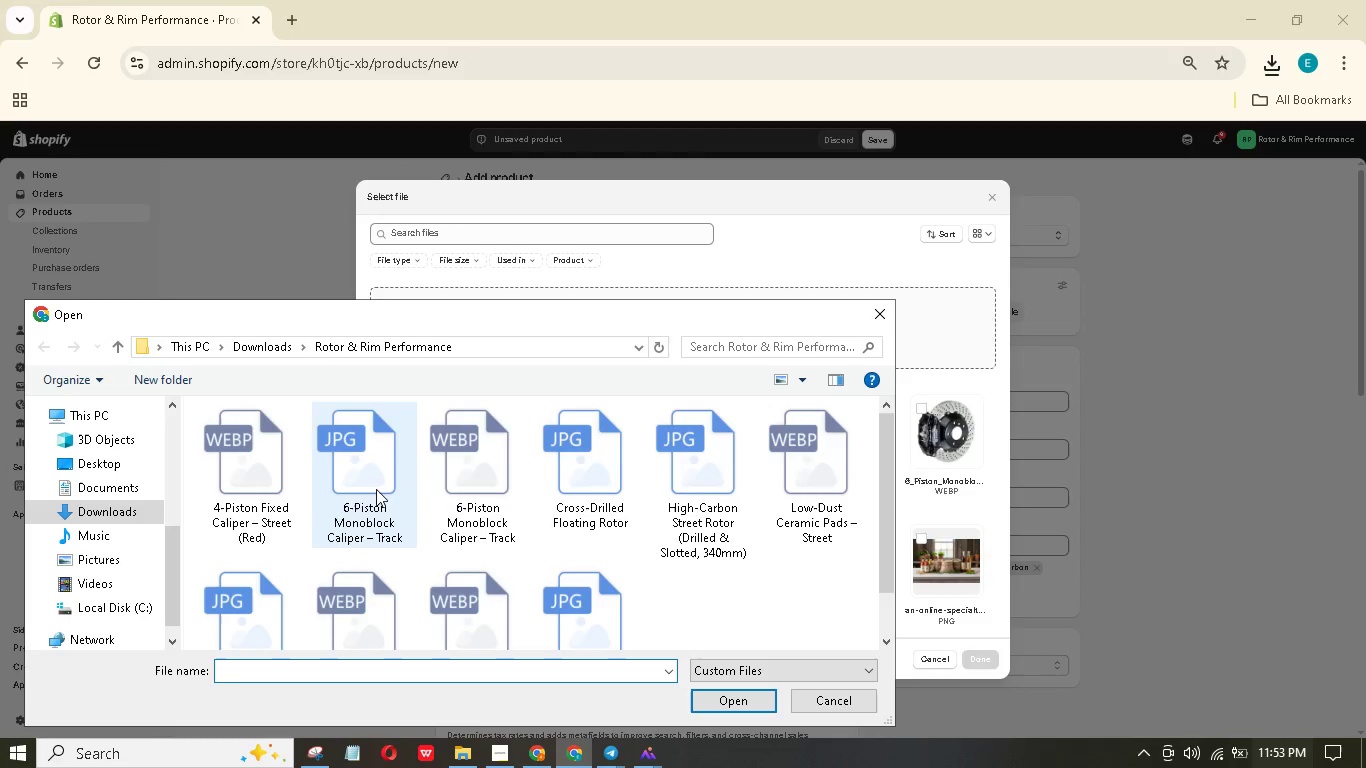 
left_click([561, 506])
 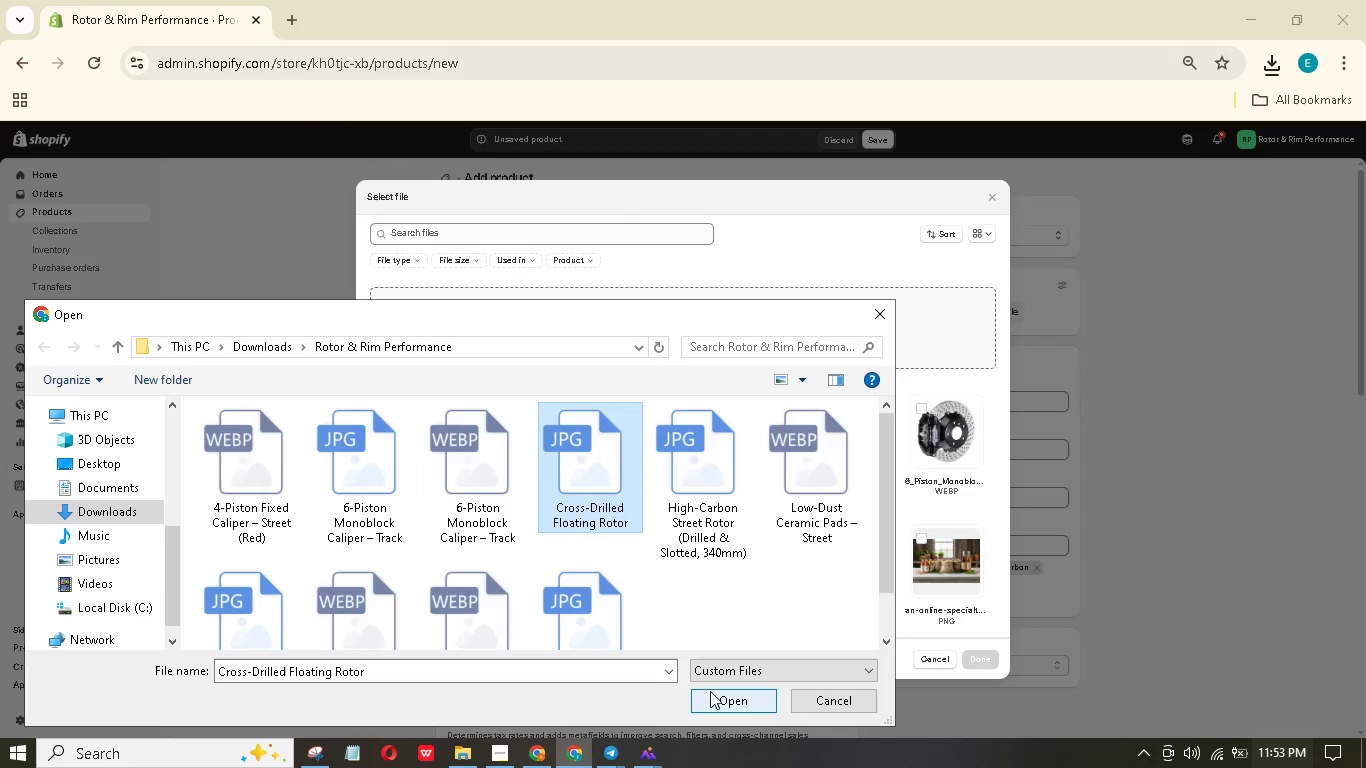 
left_click([714, 698])
 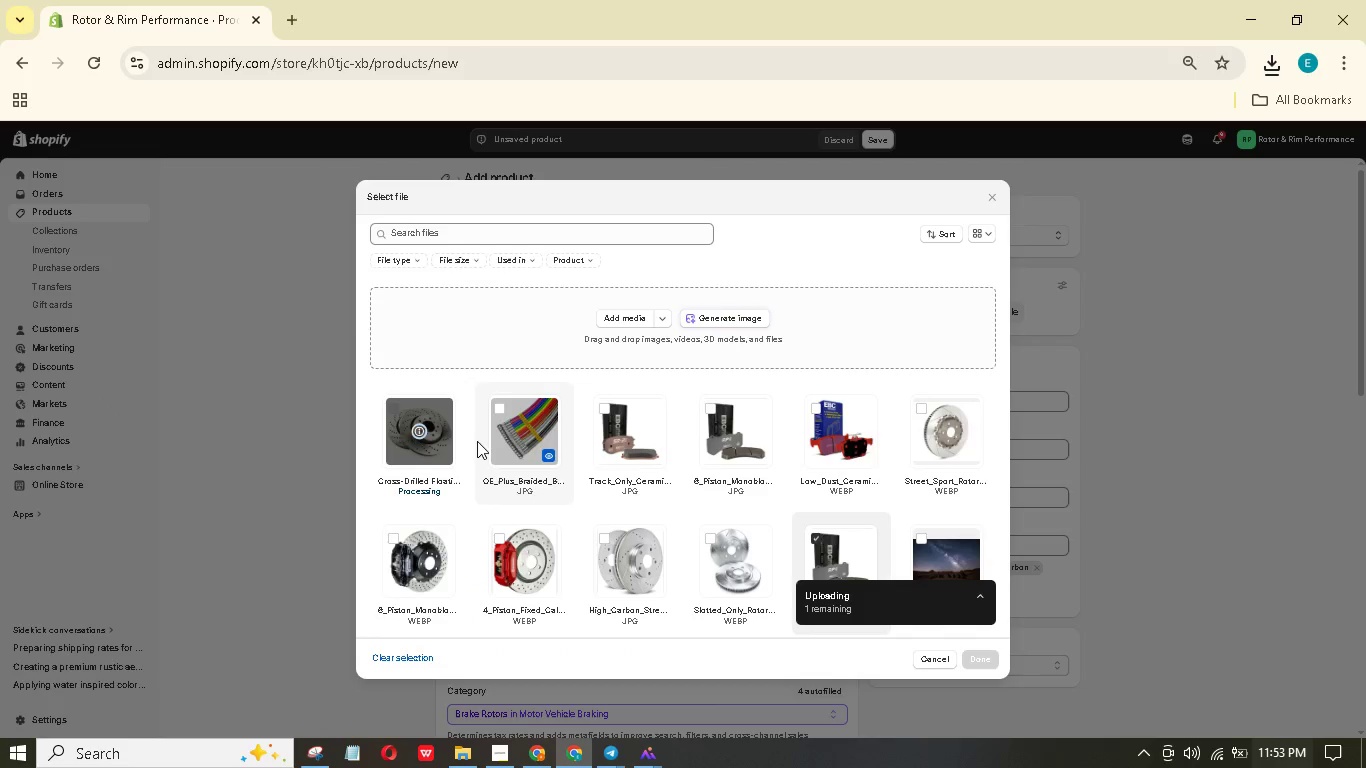 
wait(9.45)
 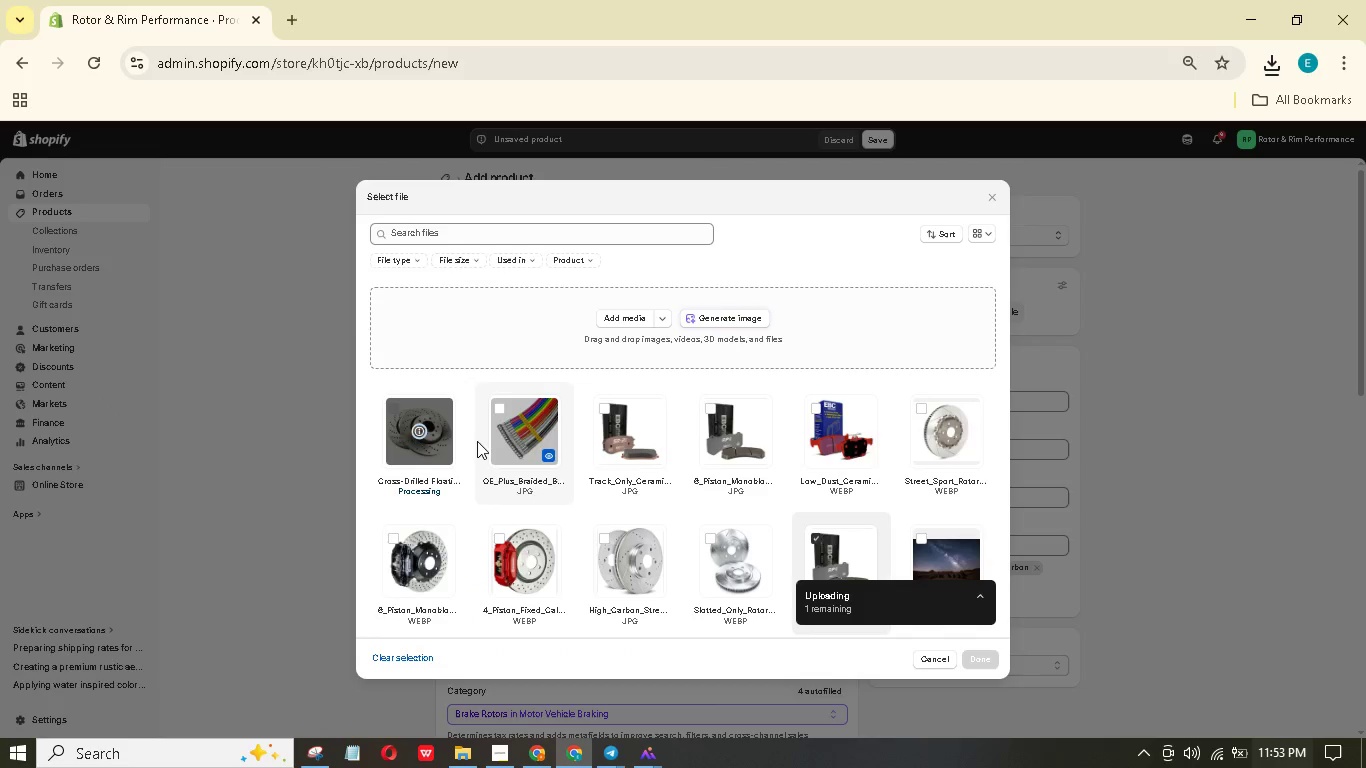 
right_click([568, 551])
 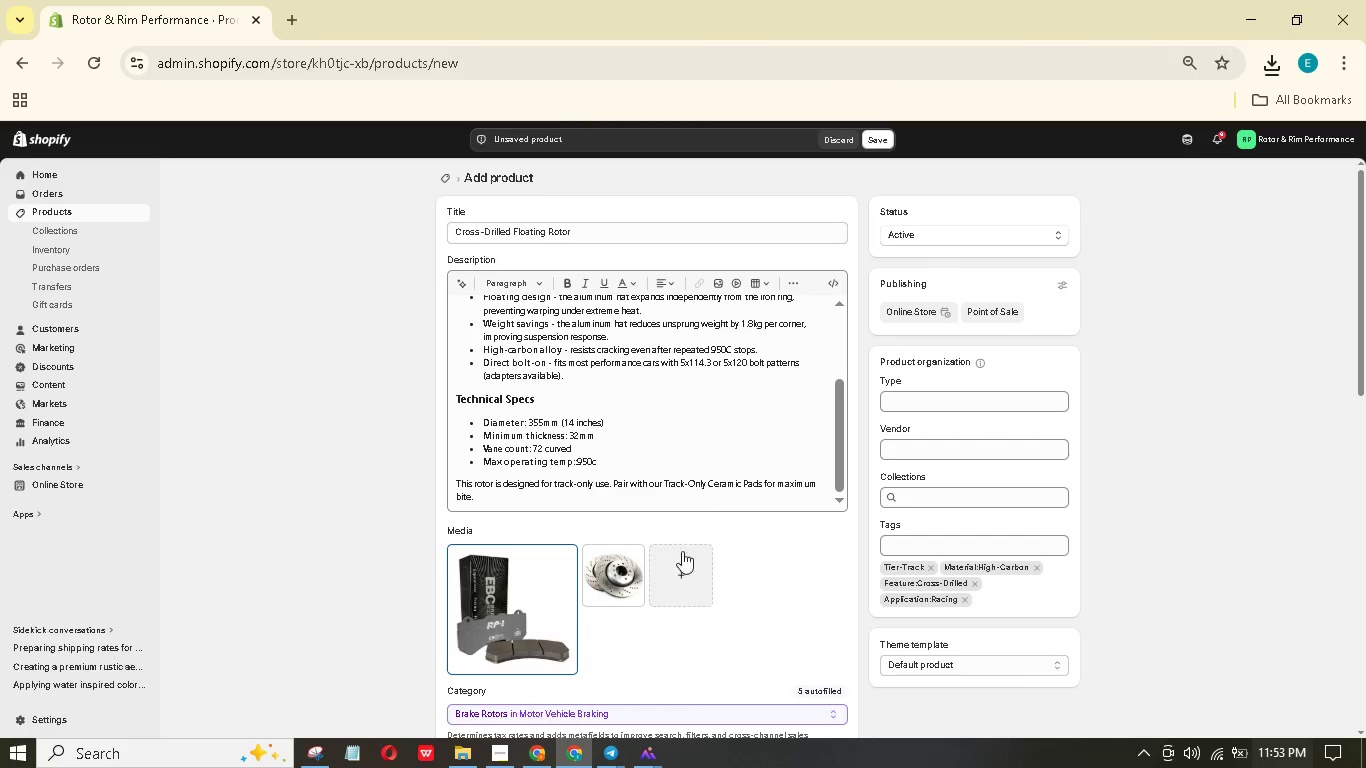 
scroll: coordinate [740, 546], scroll_direction: down, amount: 1.0
 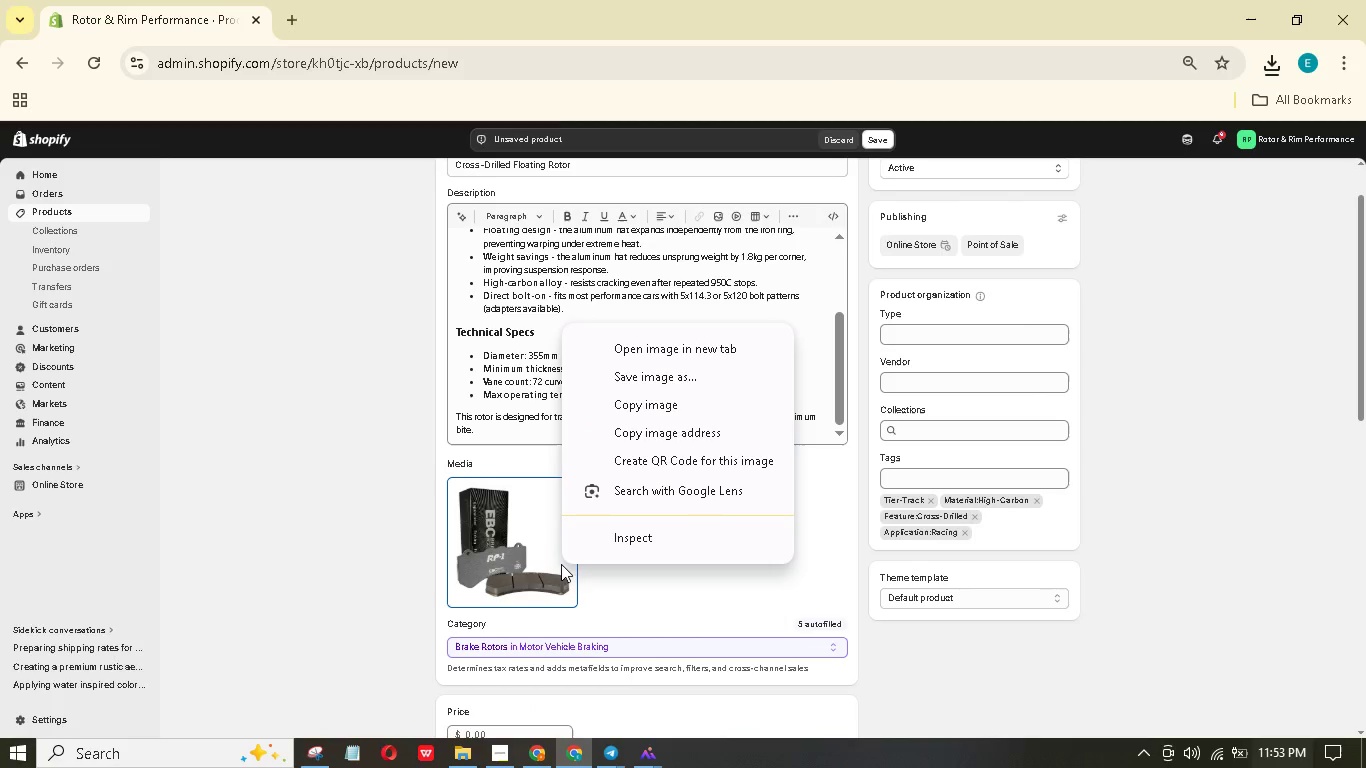 
left_click([534, 517])
 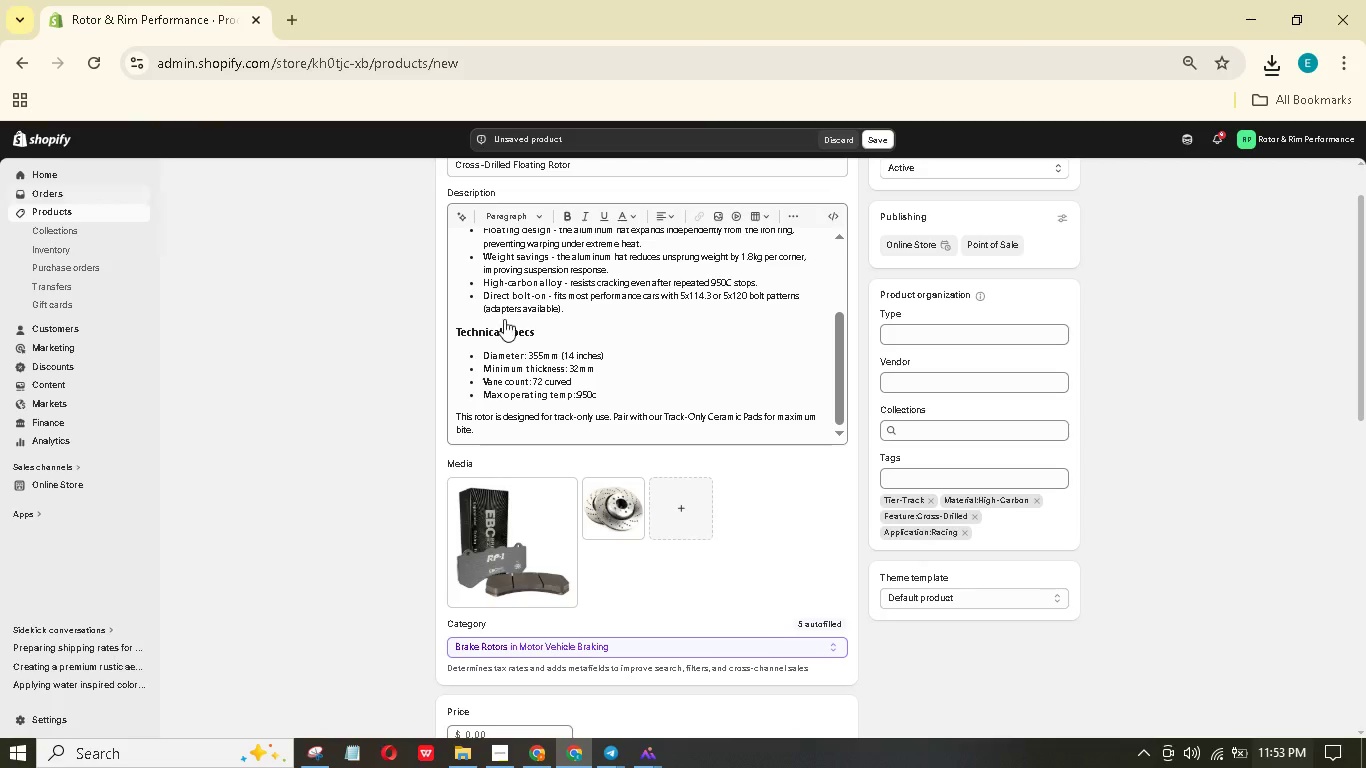 
left_click_drag(start_coordinate=[628, 498], to_coordinate=[531, 534])
 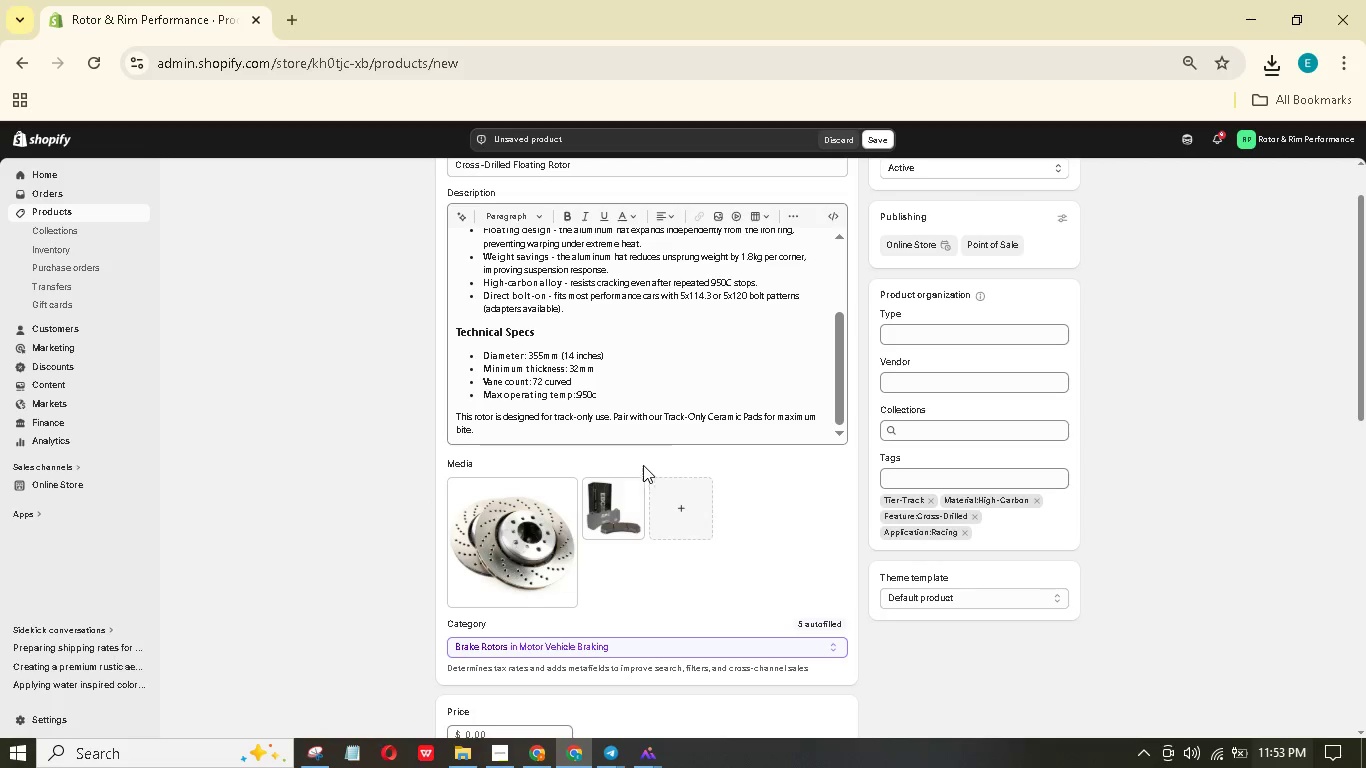 
mouse_move([610, 488])
 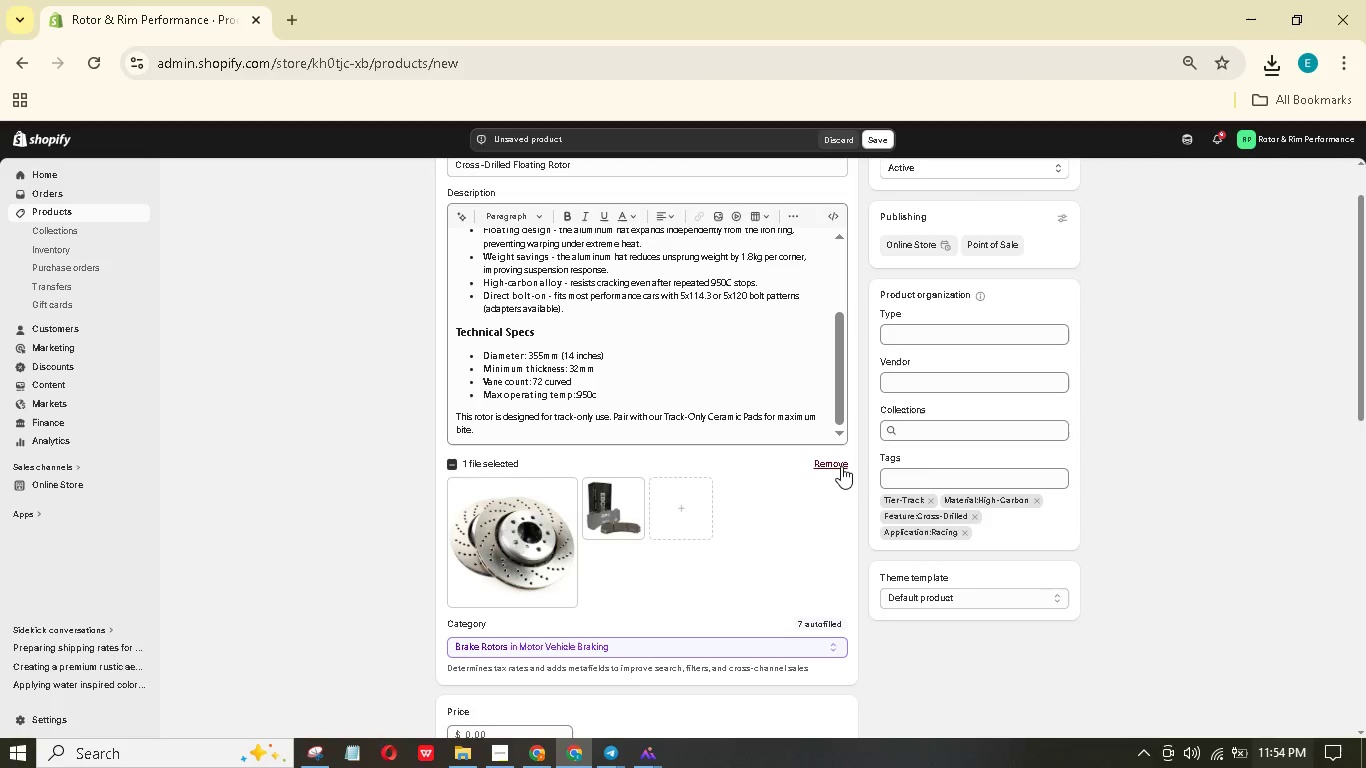 
left_click([839, 465])
 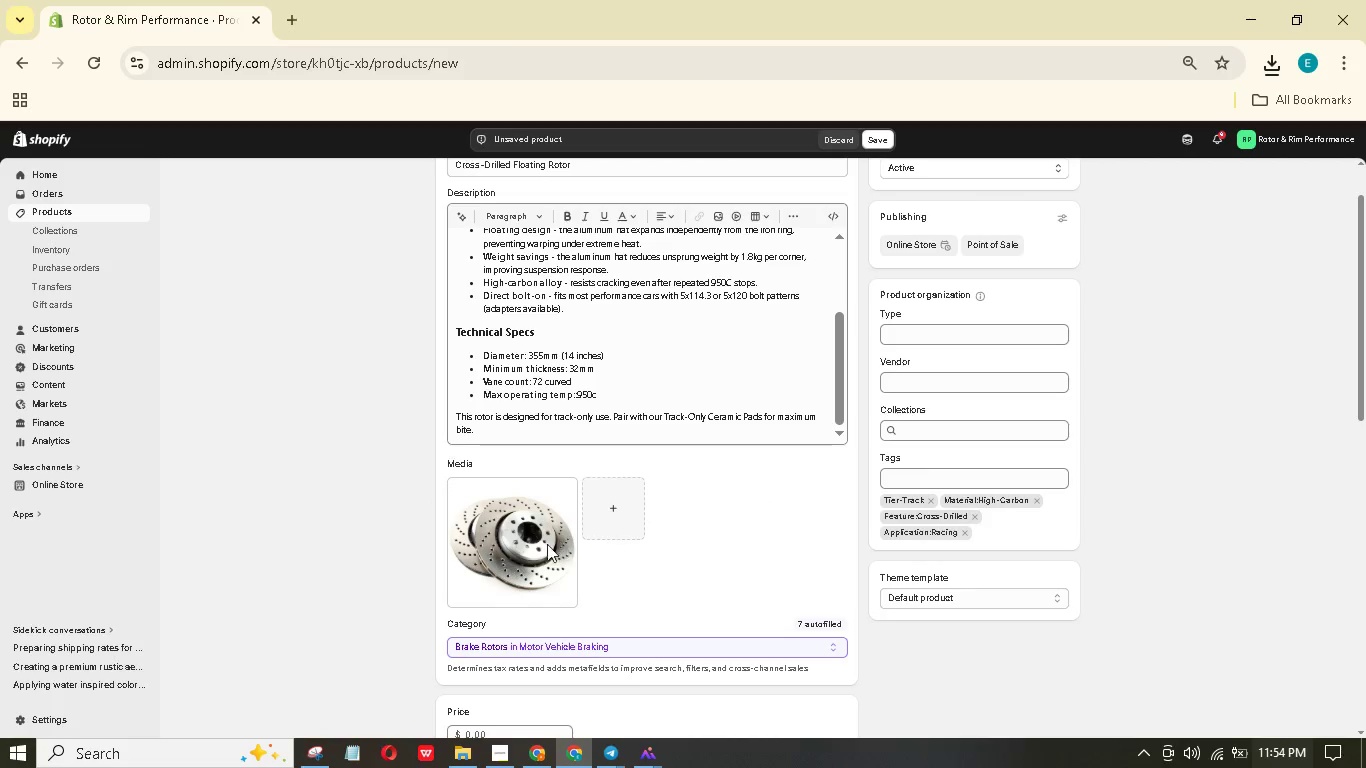 
left_click([540, 546])
 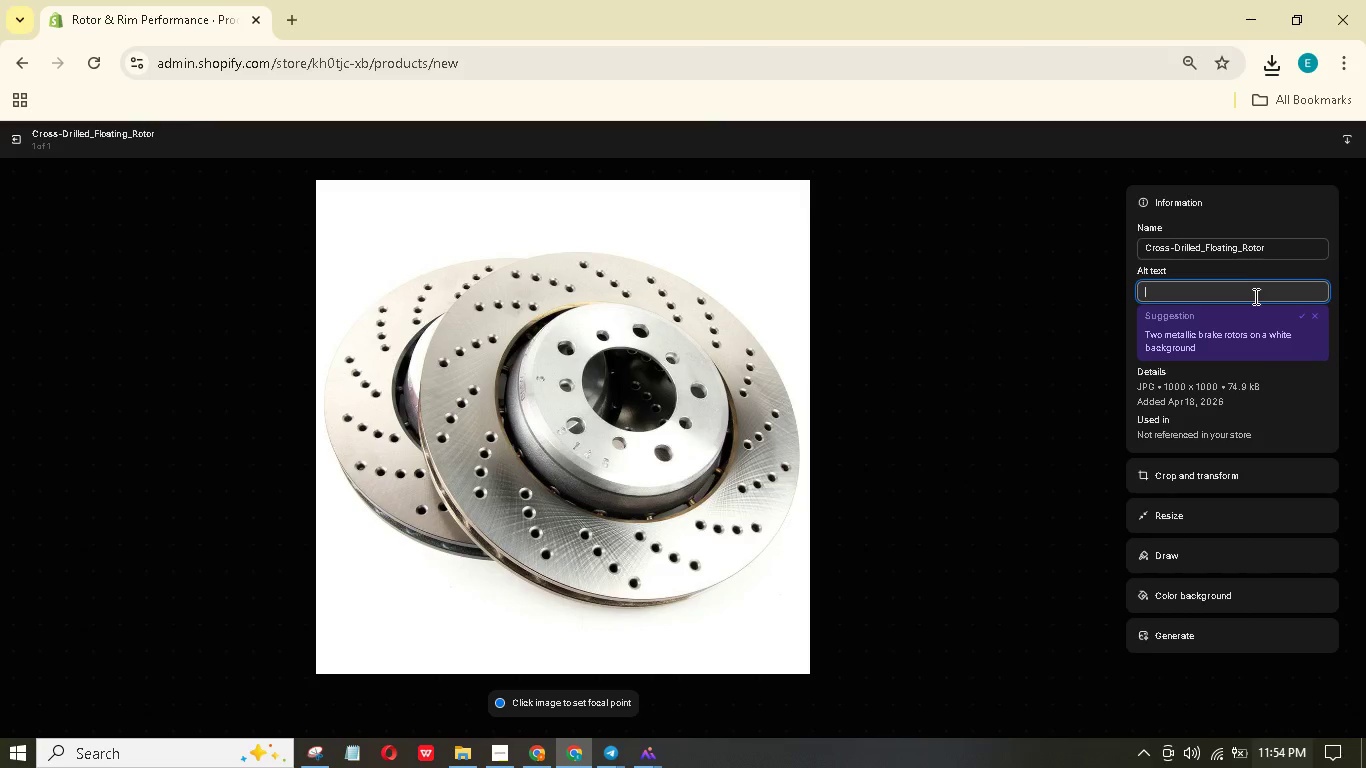 
wait(6.83)
 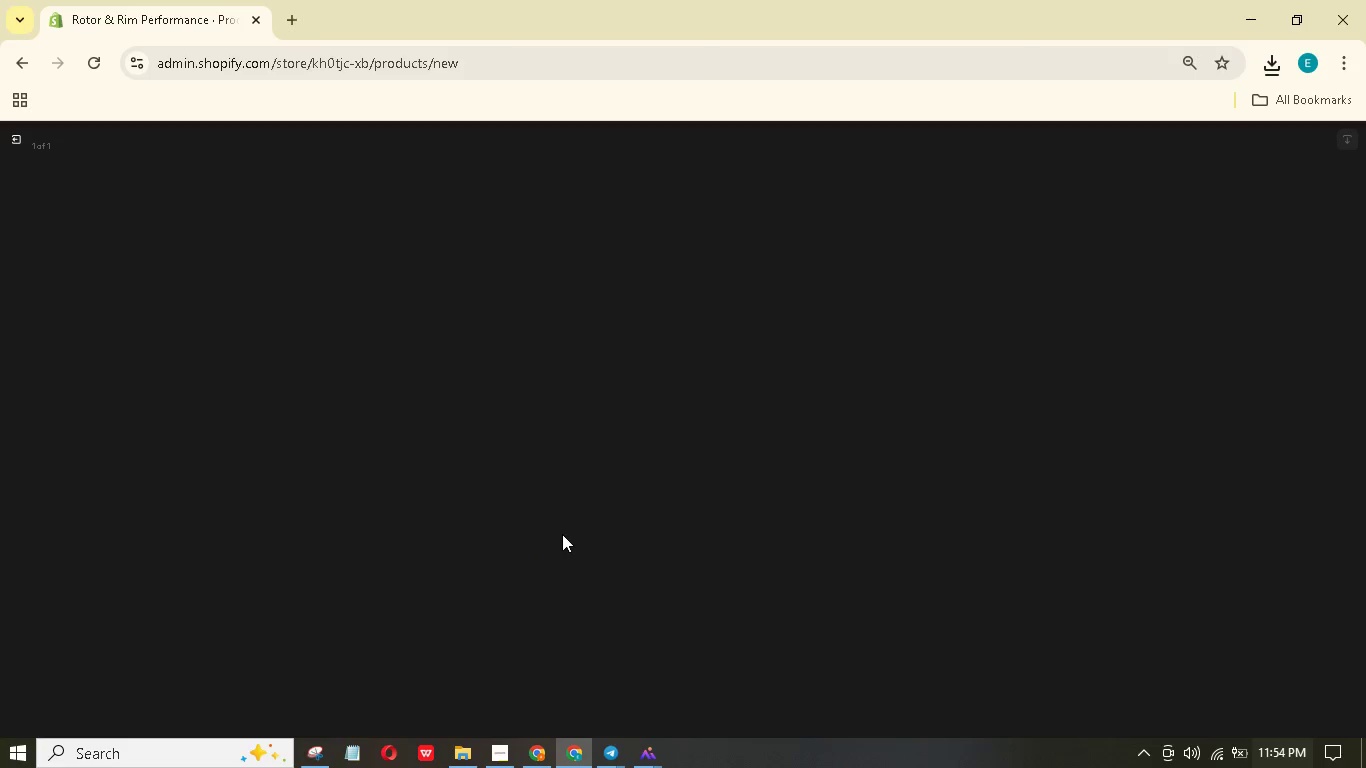 
type(A 355mm two)
 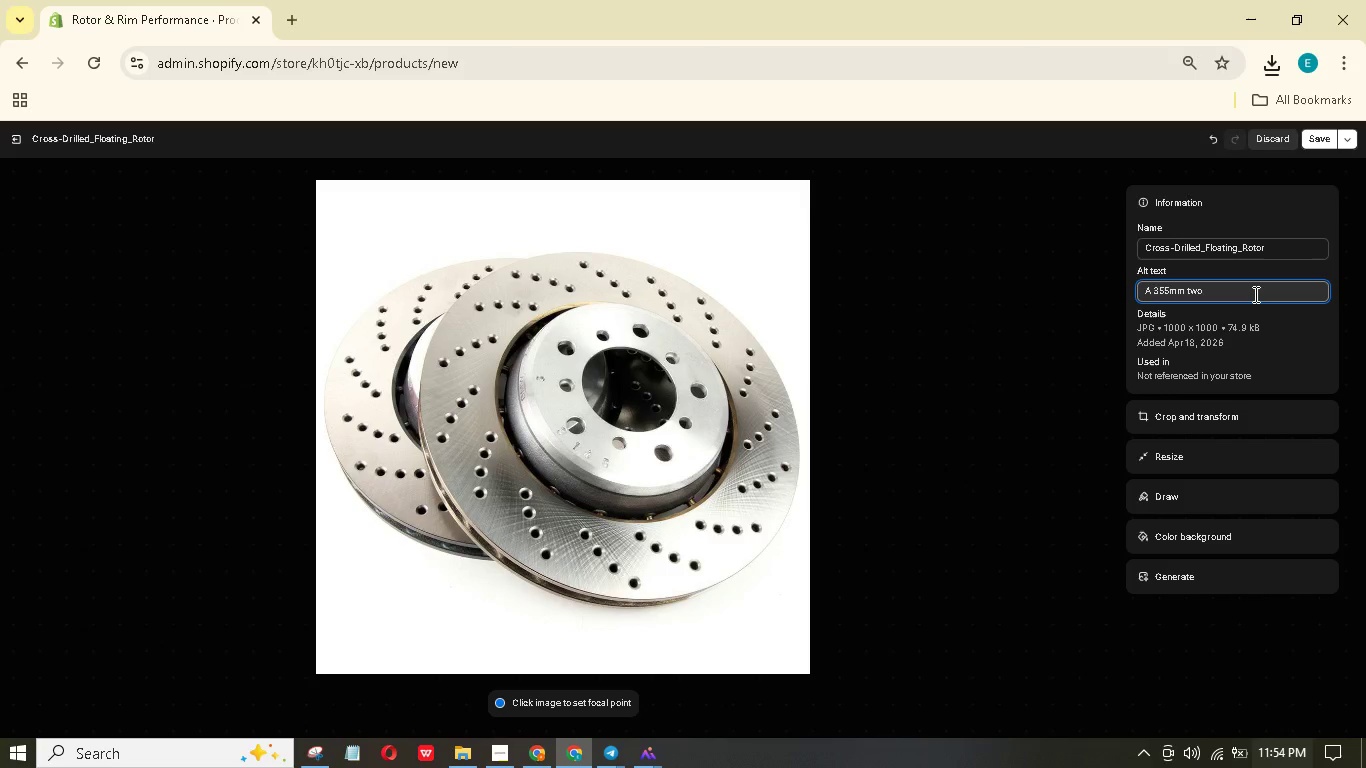 
type(-piece cross-drilled brake rotor witha )
key(Backspace)
key(Backspace)
type( a silvr aluminum ht and curved cooling vanes, displayed on a black bac)
key(Backspace)
key(Backspace)
key(Backspace)
key(Backspace)
key(Backspace)
key(Backspace)
key(Backspace)
type(w)
key(Backspace)
key(Backspace)
key(Backspace)
type(white background.)
 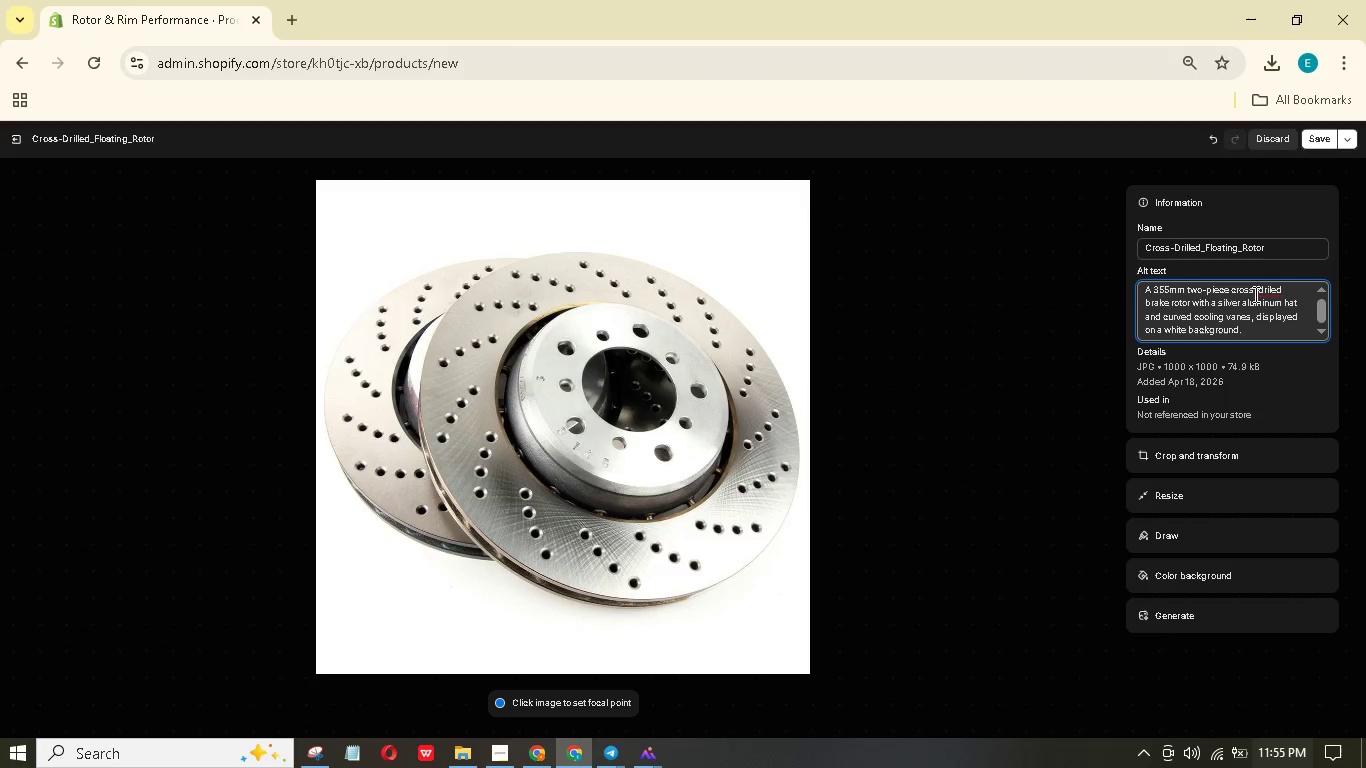 
key(L)
 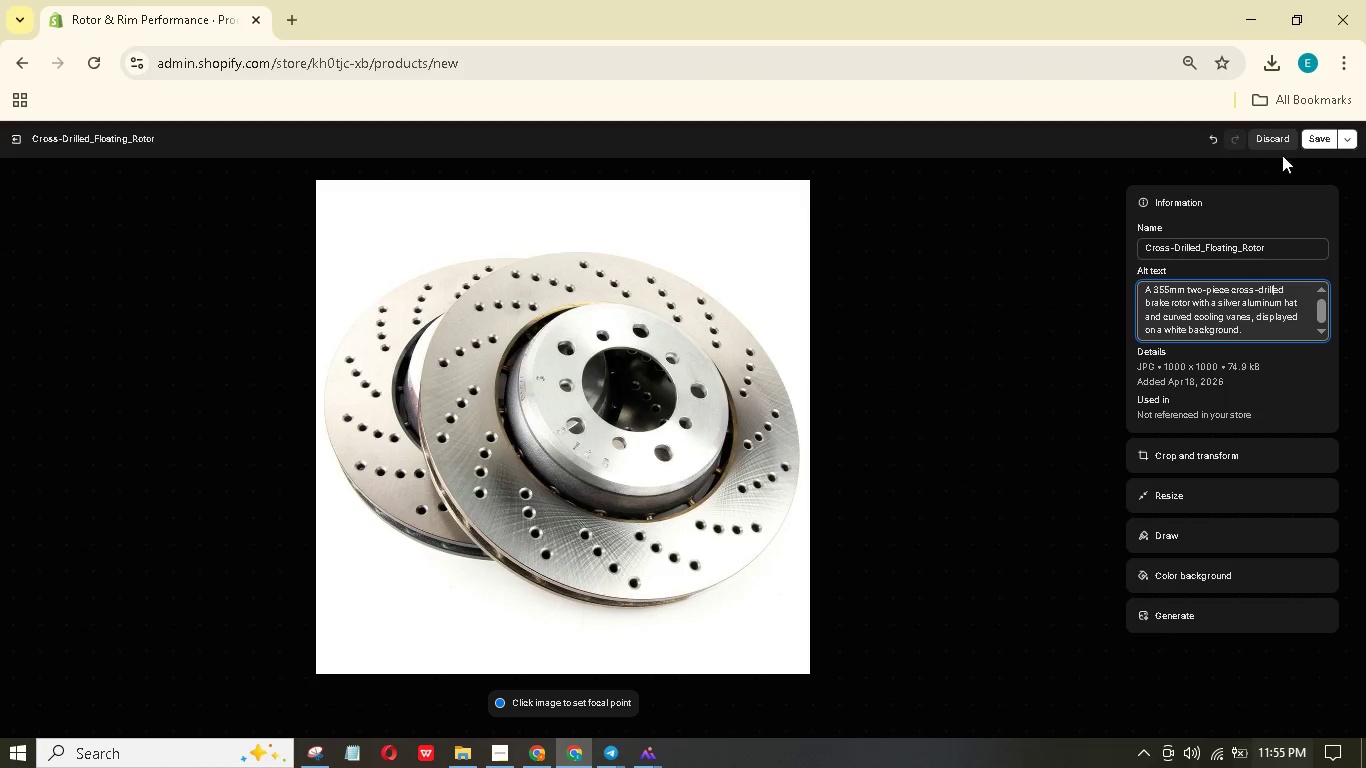 
left_click([1307, 135])
 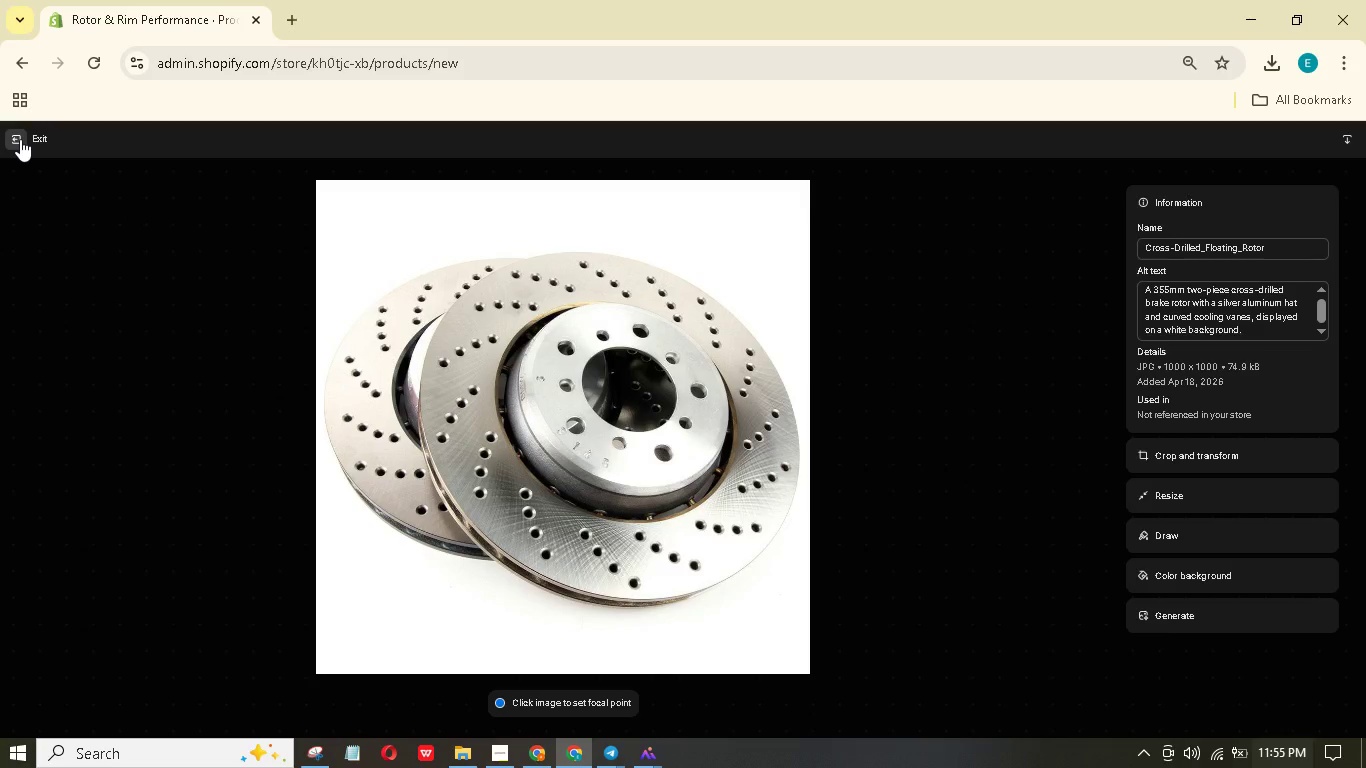 
wait(6.3)
 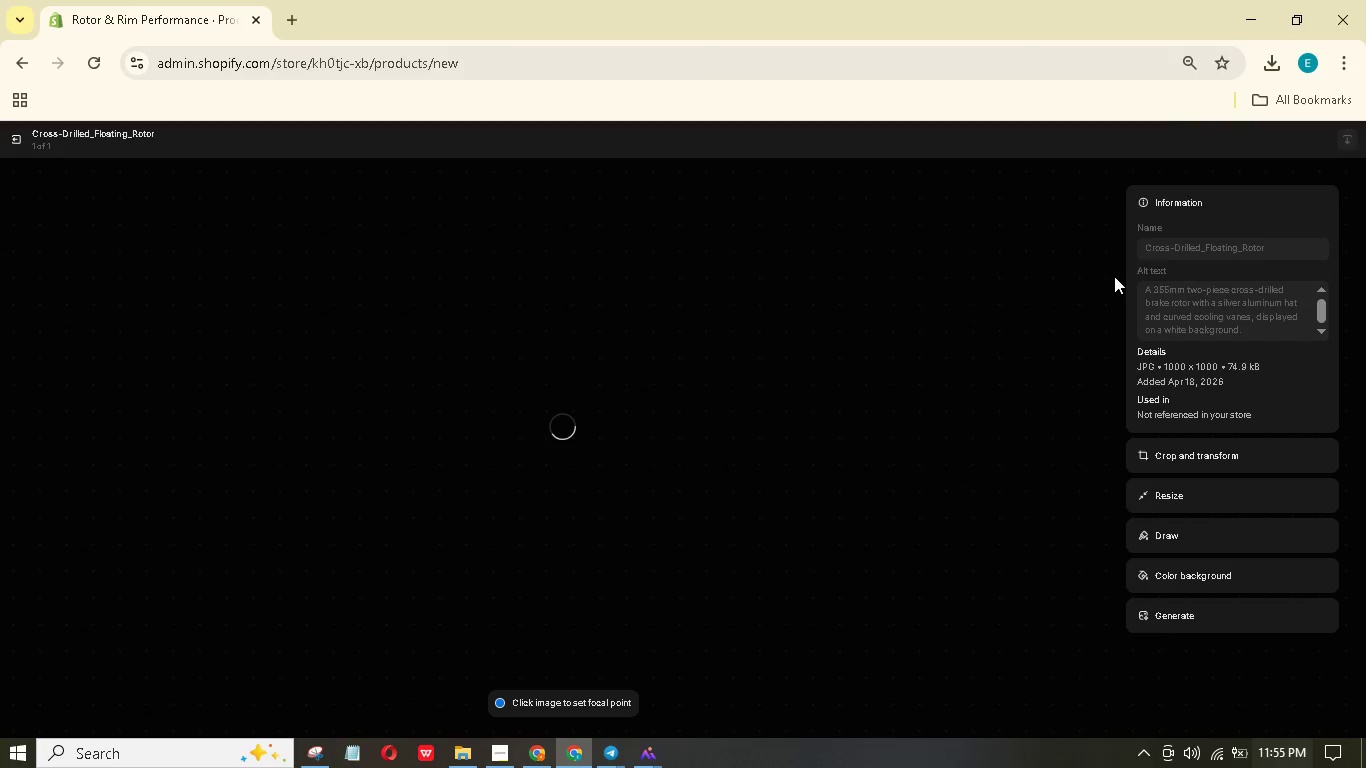 
scroll: coordinate [542, 367], scroll_direction: down, amount: 2.0
 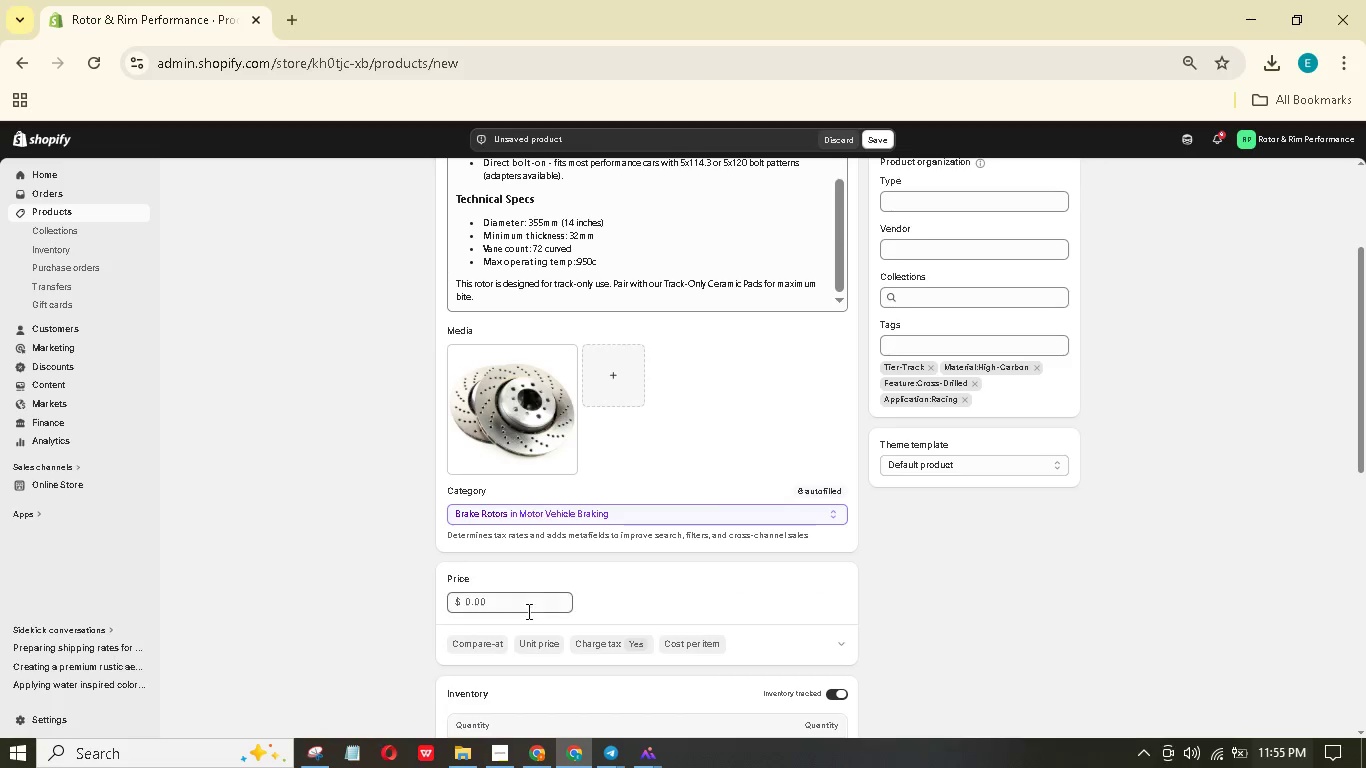 
left_click([523, 605])
 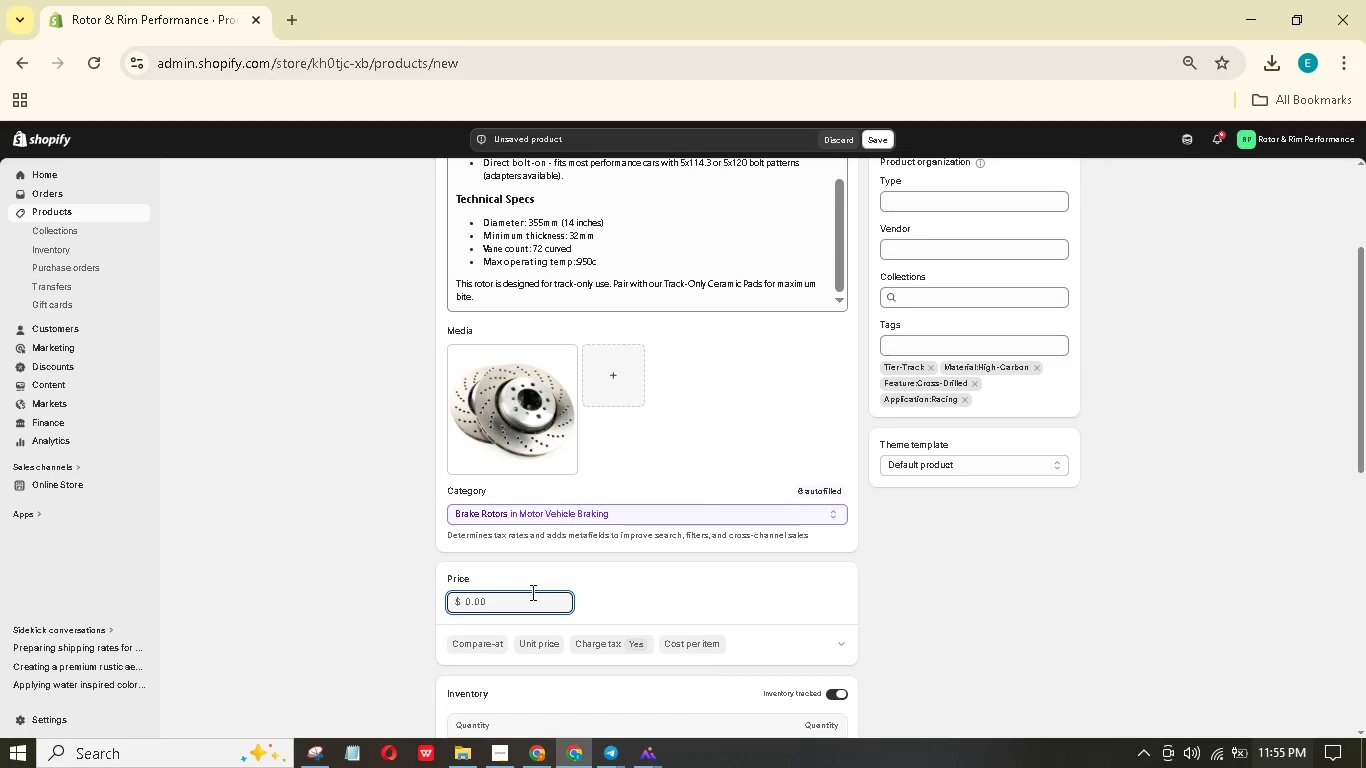 
hold_key(key=Numpad4, duration=0.33)
 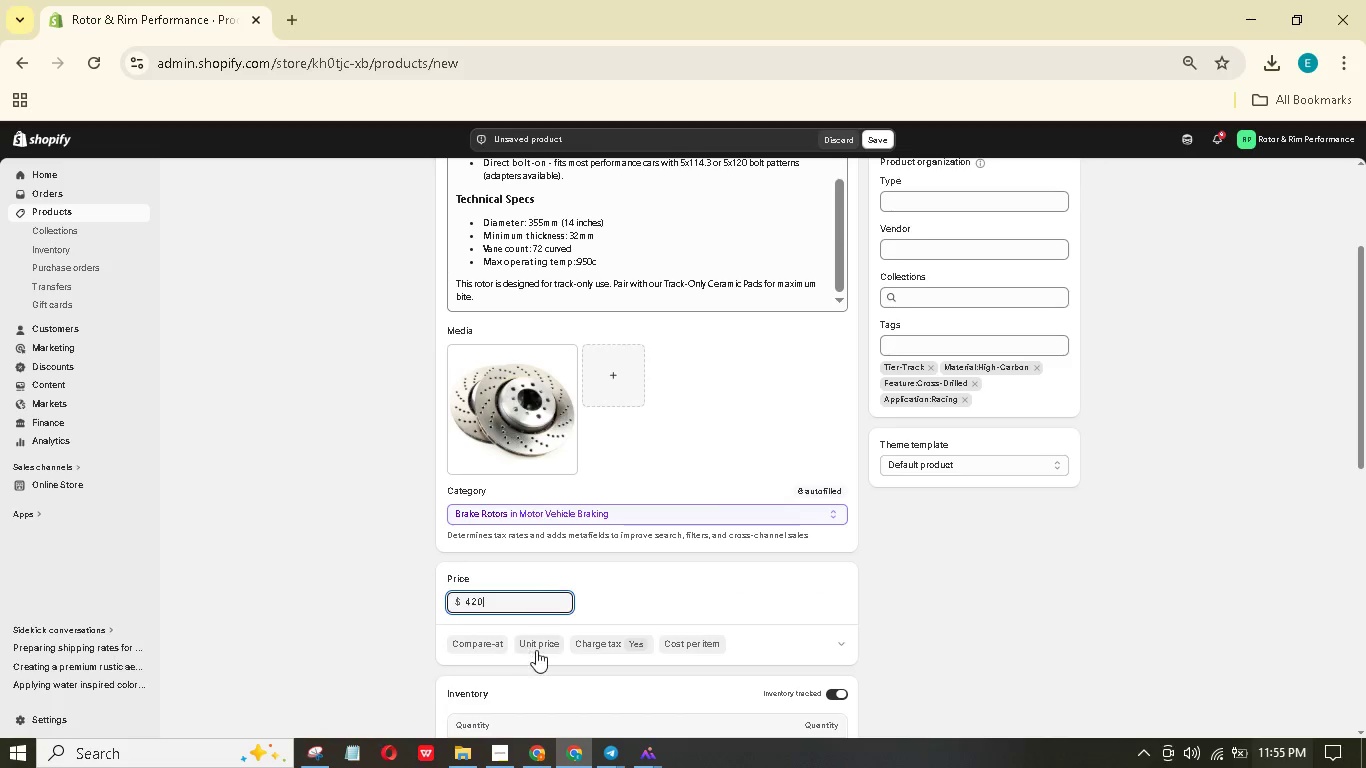 
key(Numpad2)
 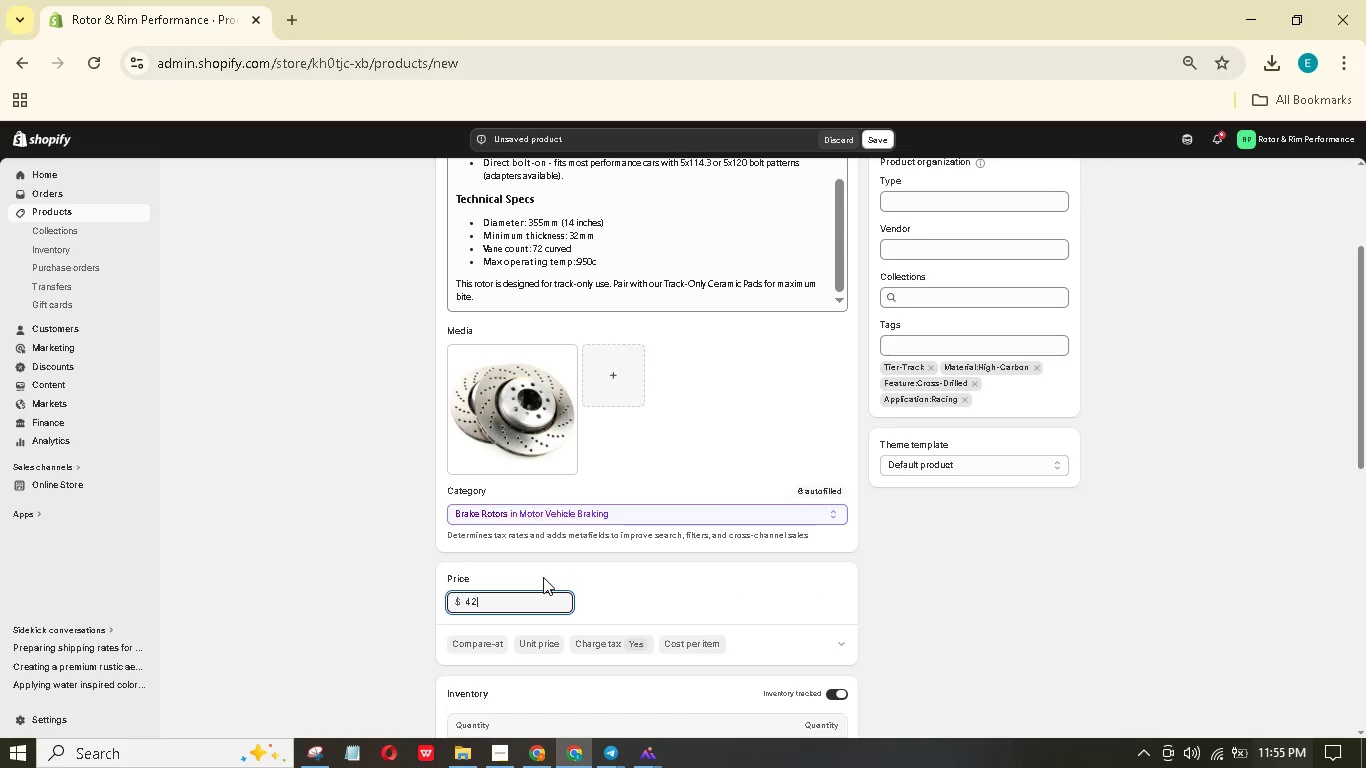 
key(Numpad0)
 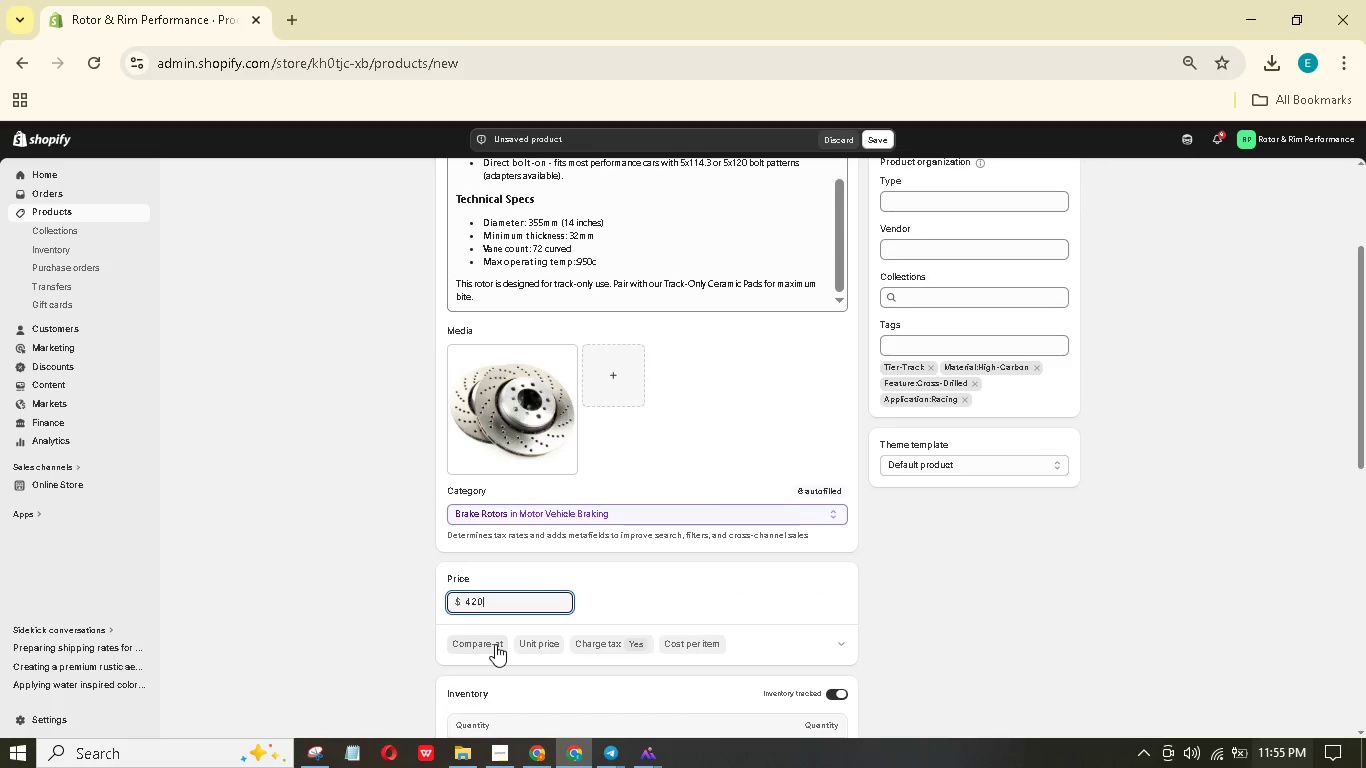 
left_click([495, 644])
 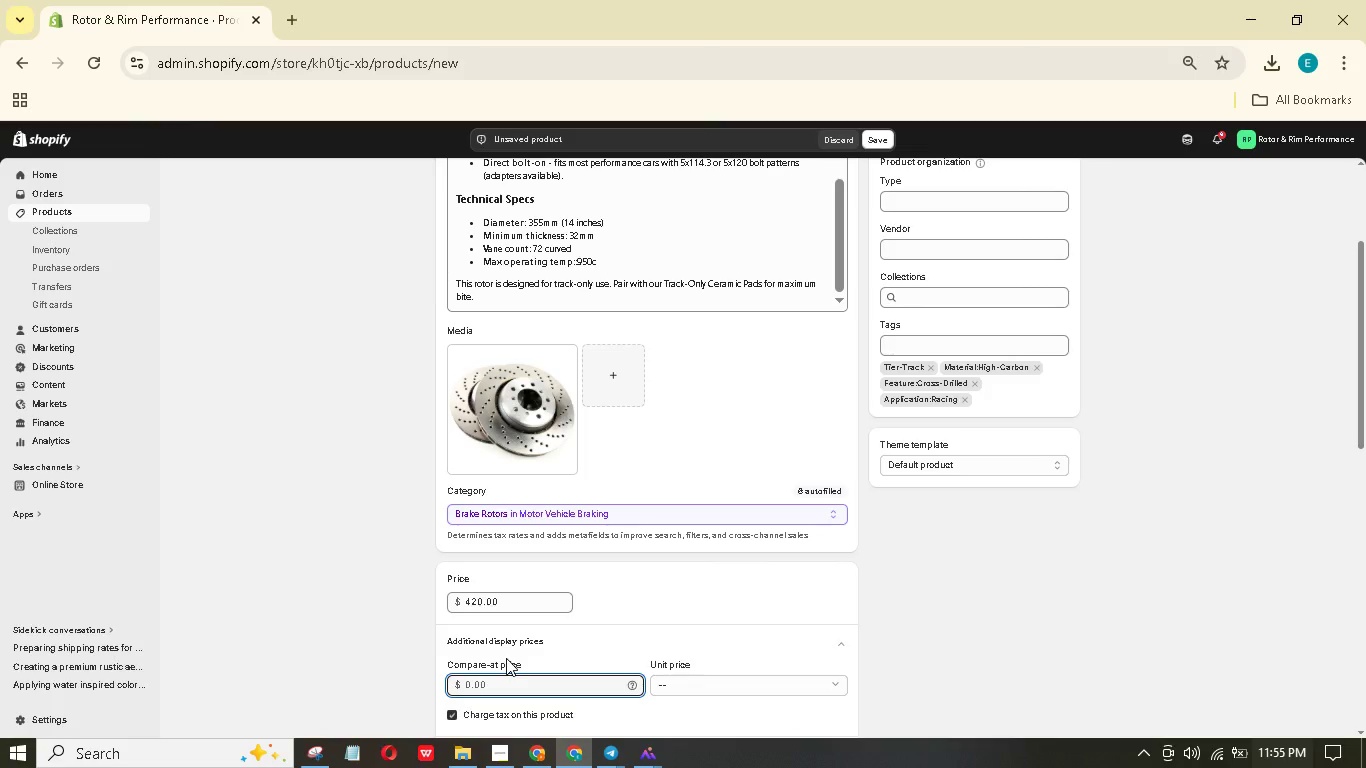 
key(Numpad5)
 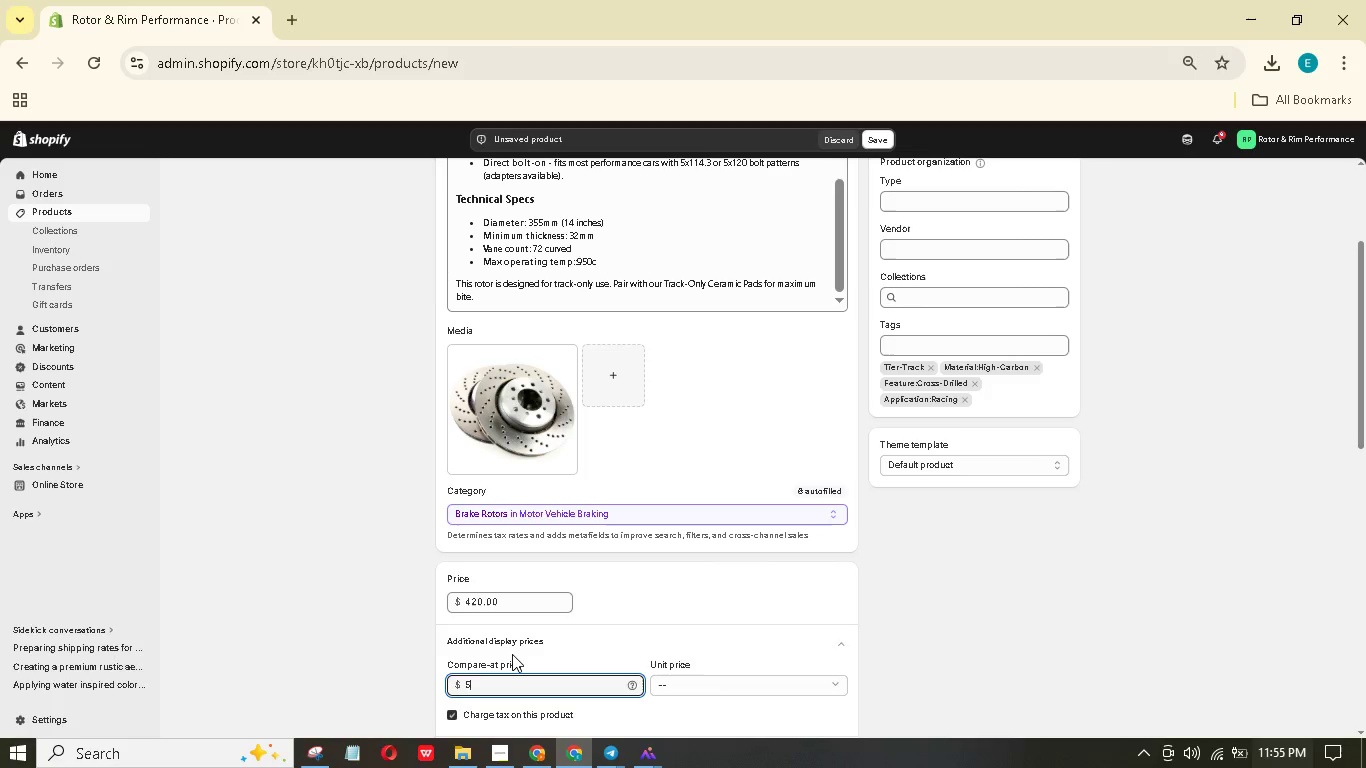 
key(Numpad0)
 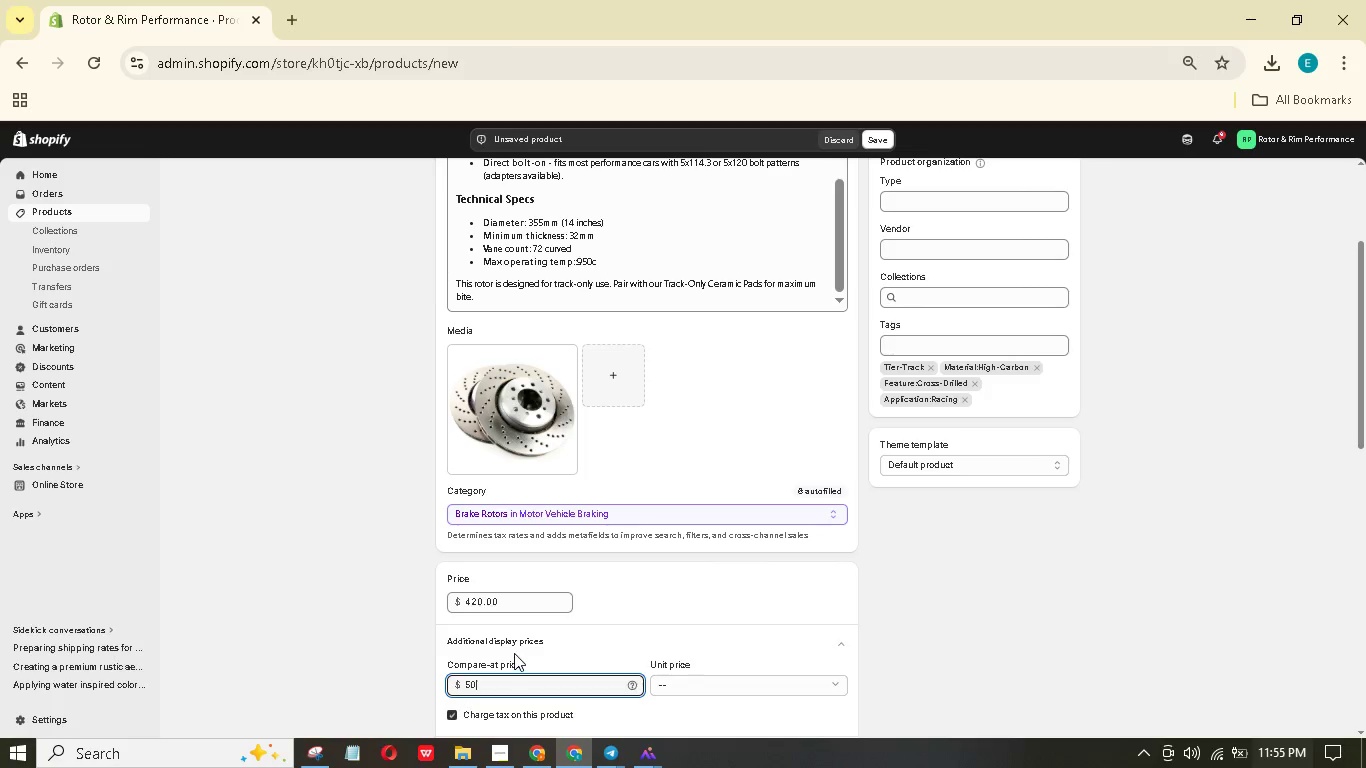 
key(Numpad0)
 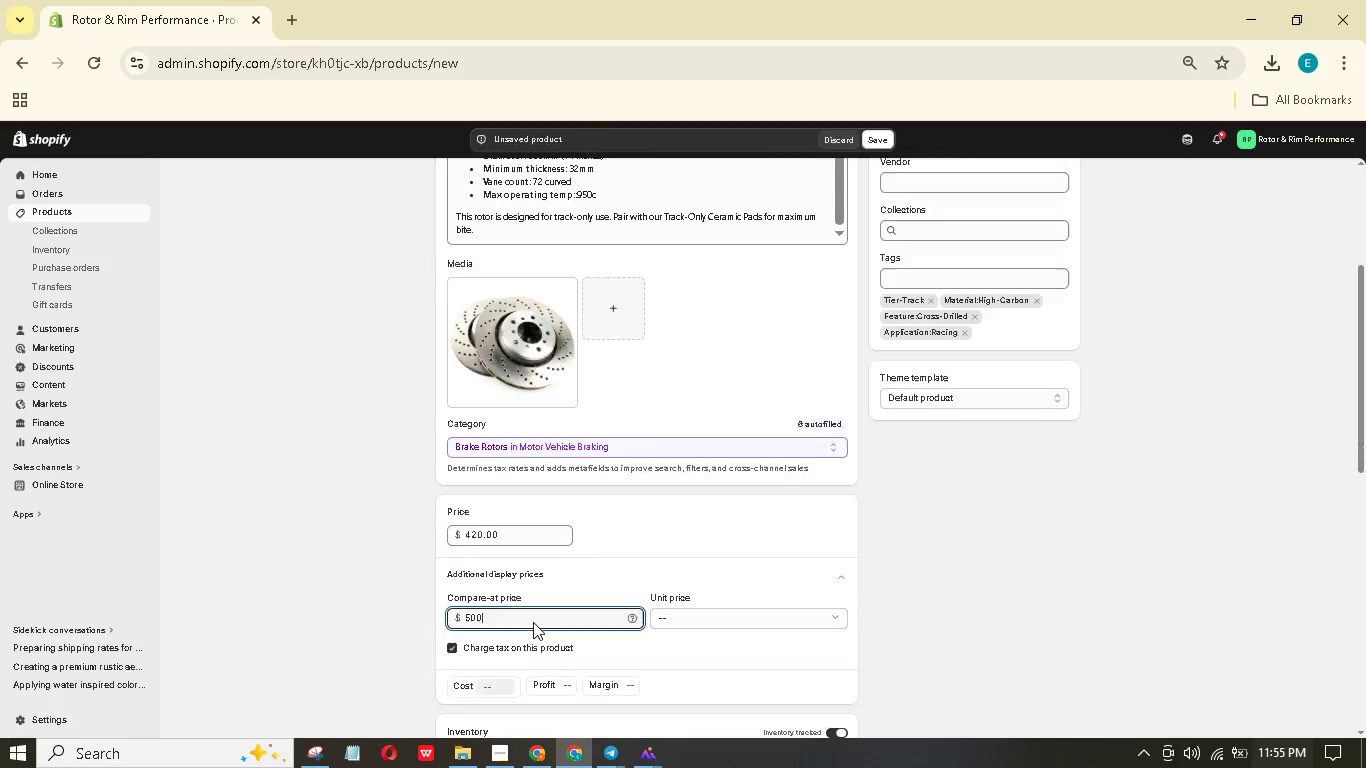 
scroll: coordinate [533, 621], scroll_direction: down, amount: 4.0
 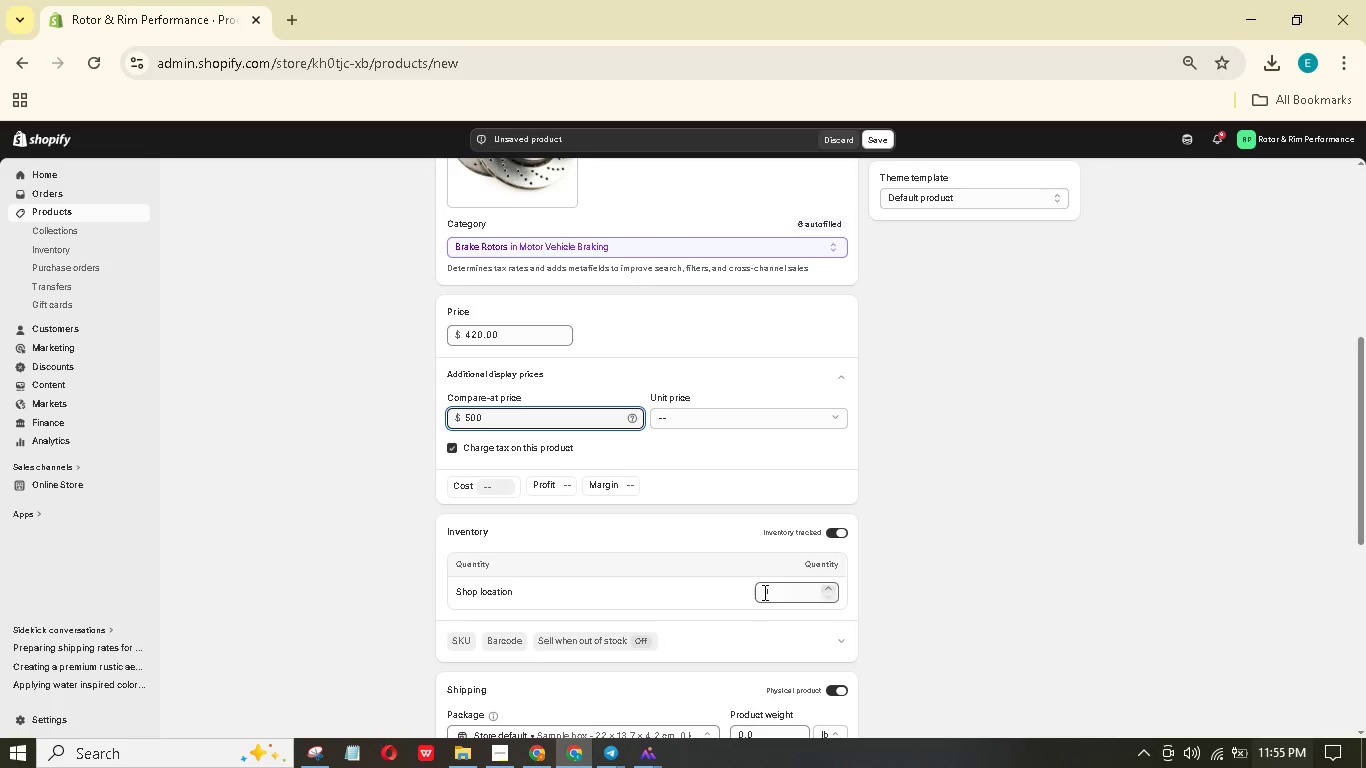 
left_click([763, 592])
 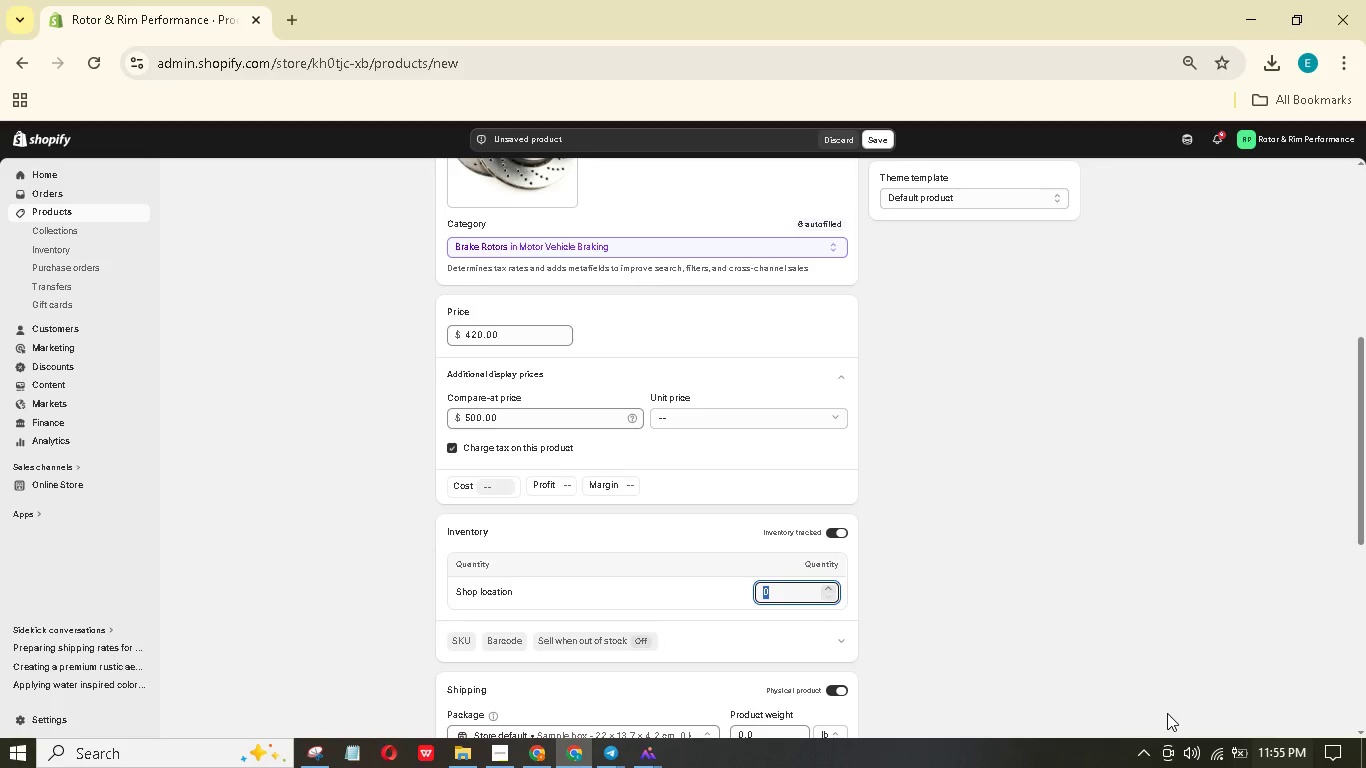 
key(Numpad1)
 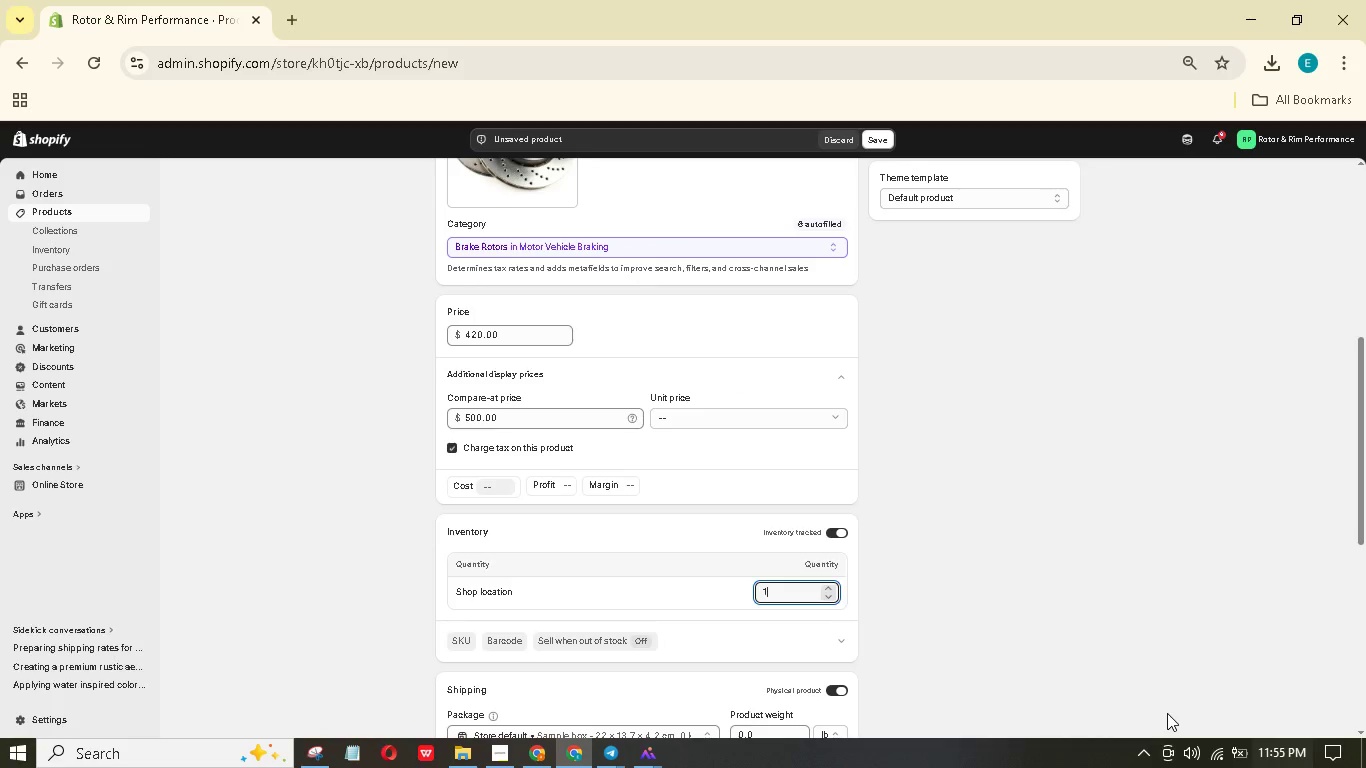 
key(Numpad0)
 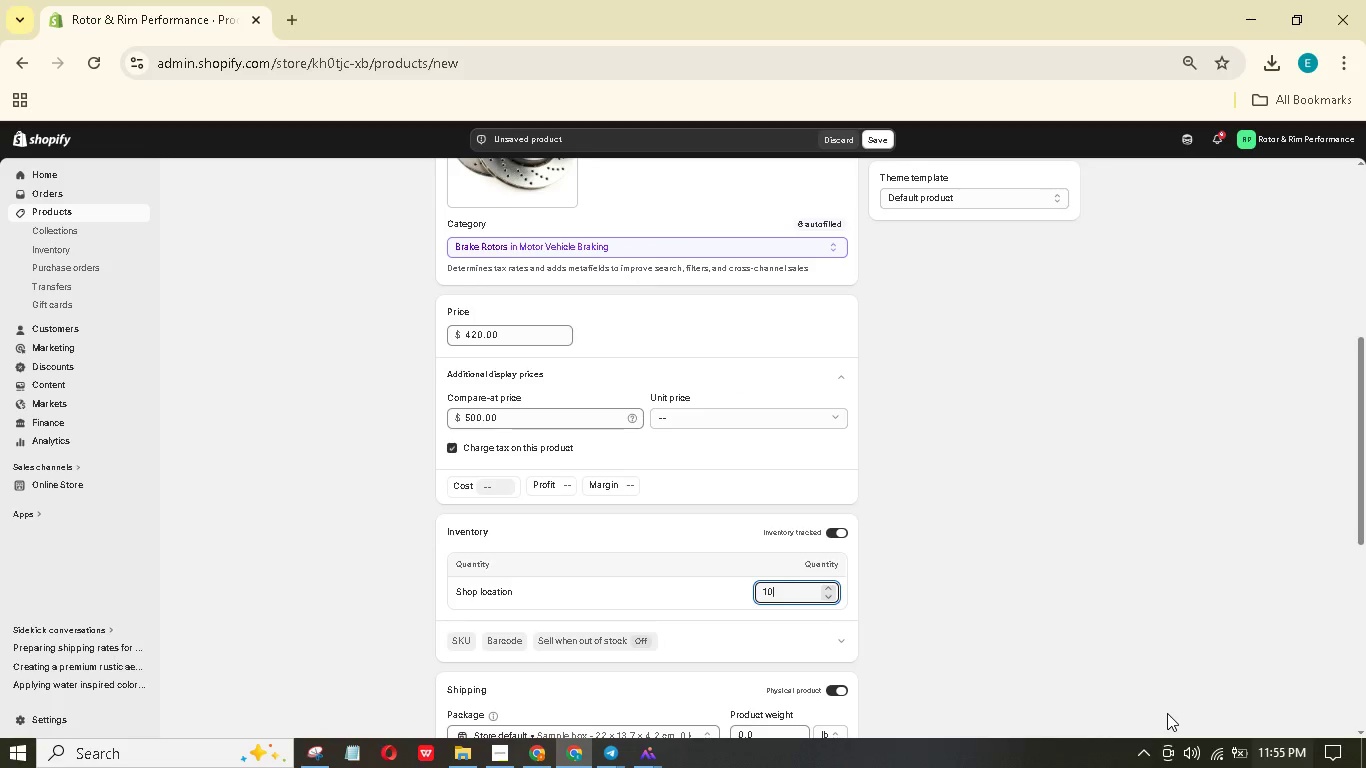 
key(Numpad0)
 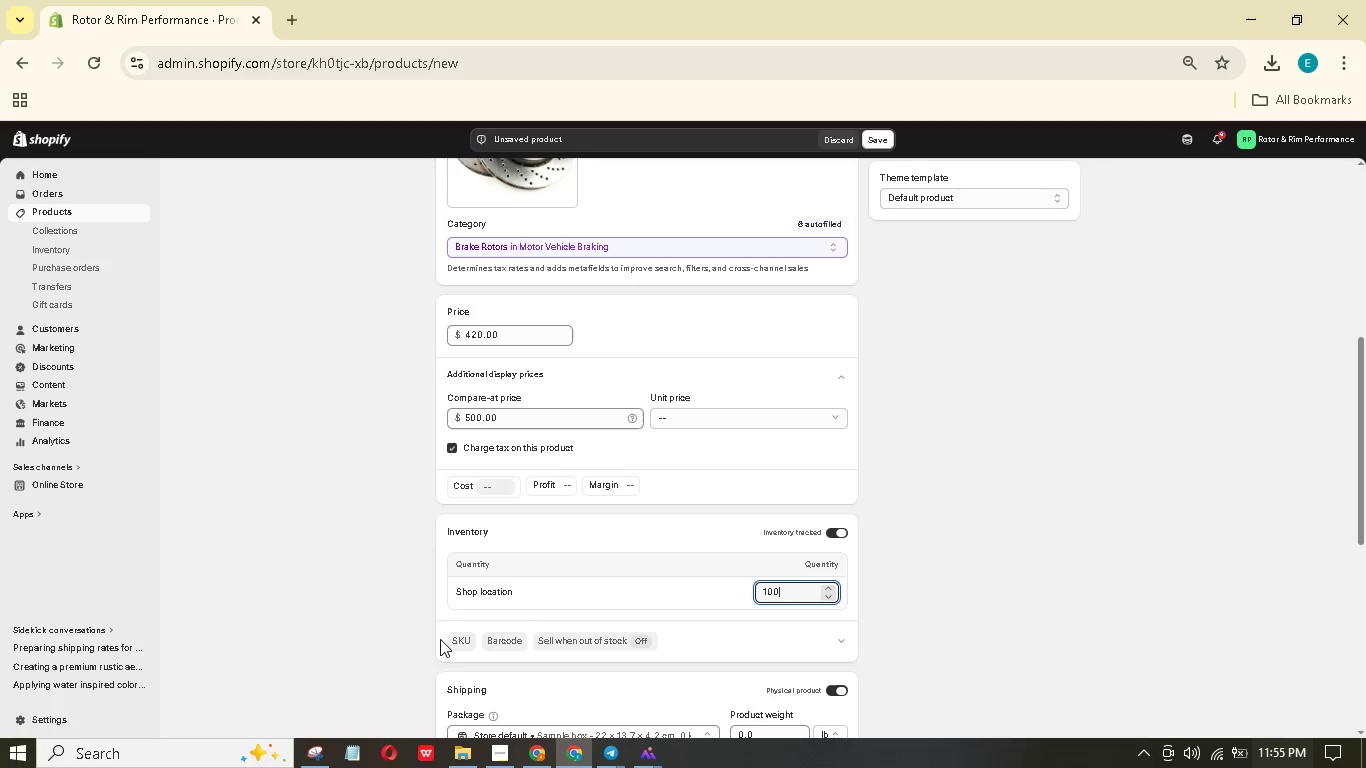 
left_click([452, 640])
 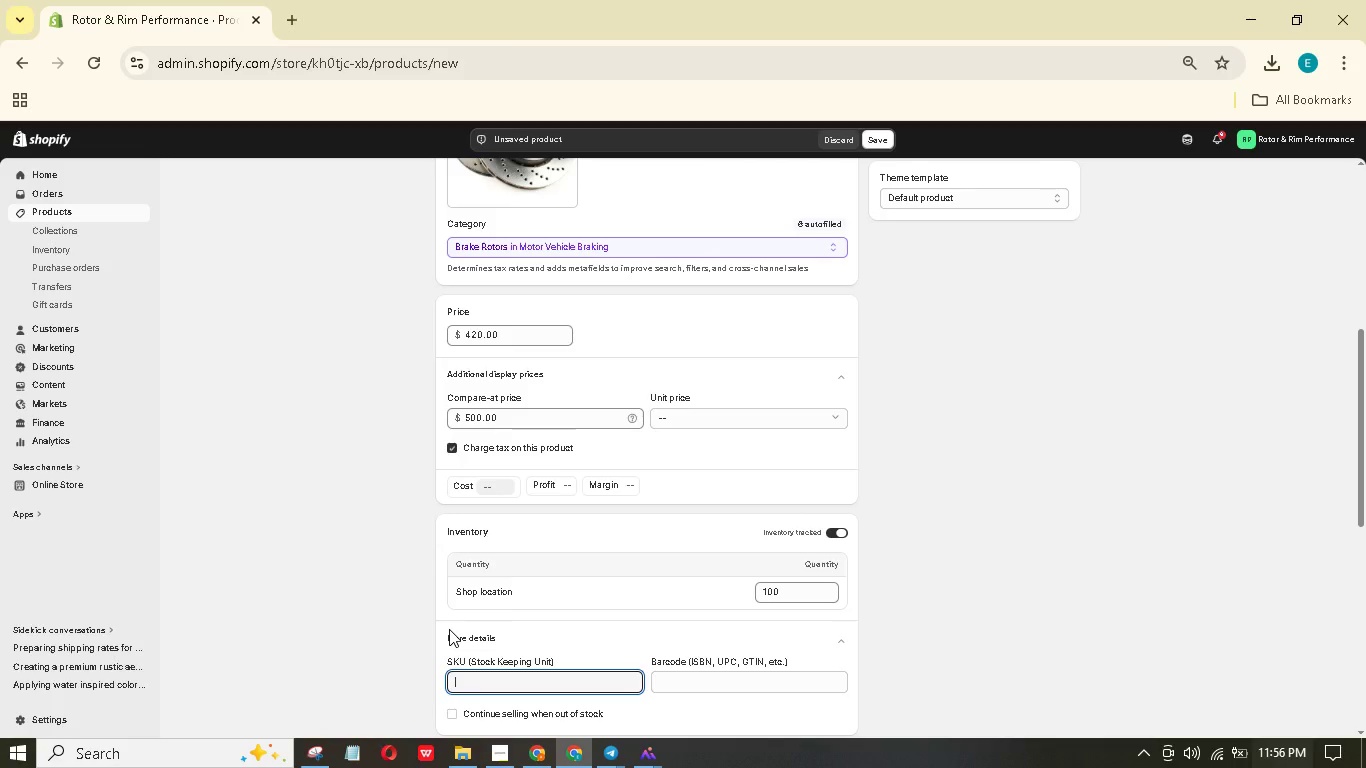 
wait(12.92)
 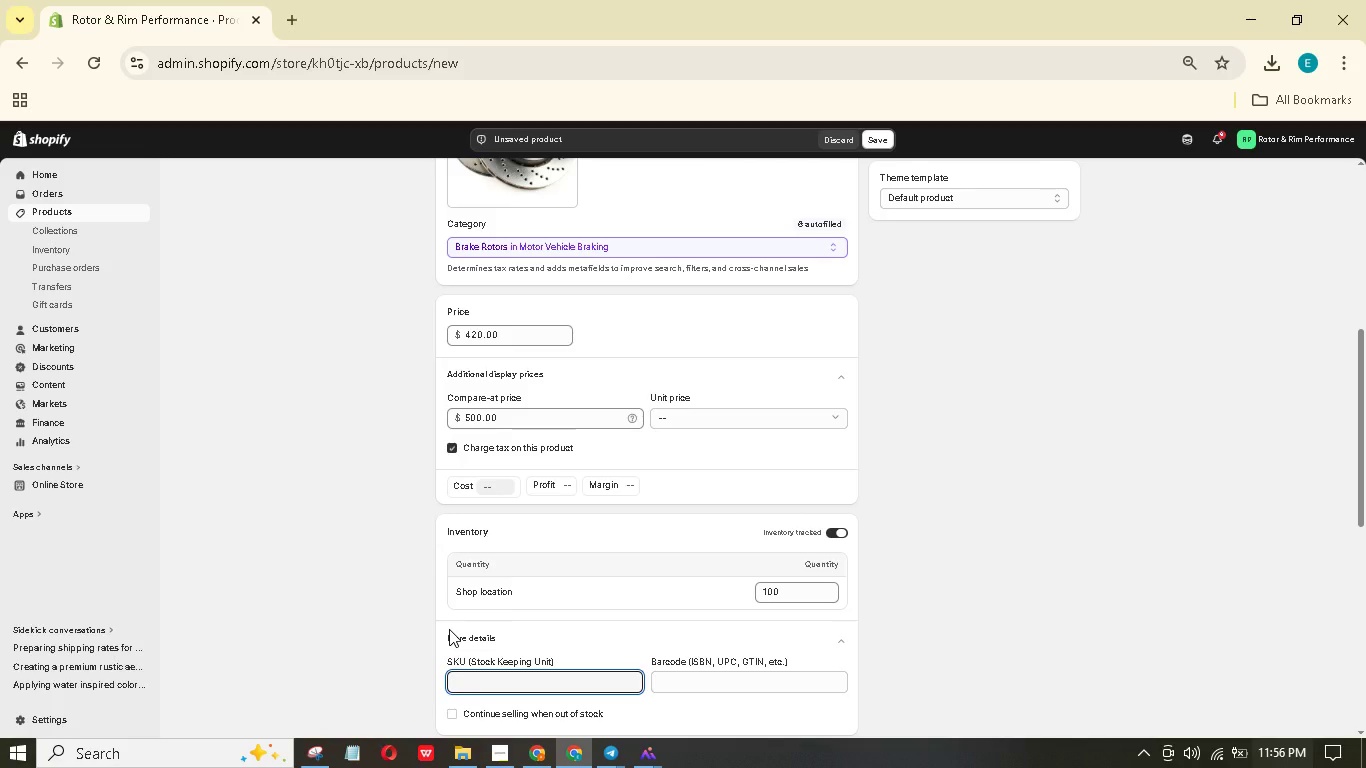 
key(Shift+R)
 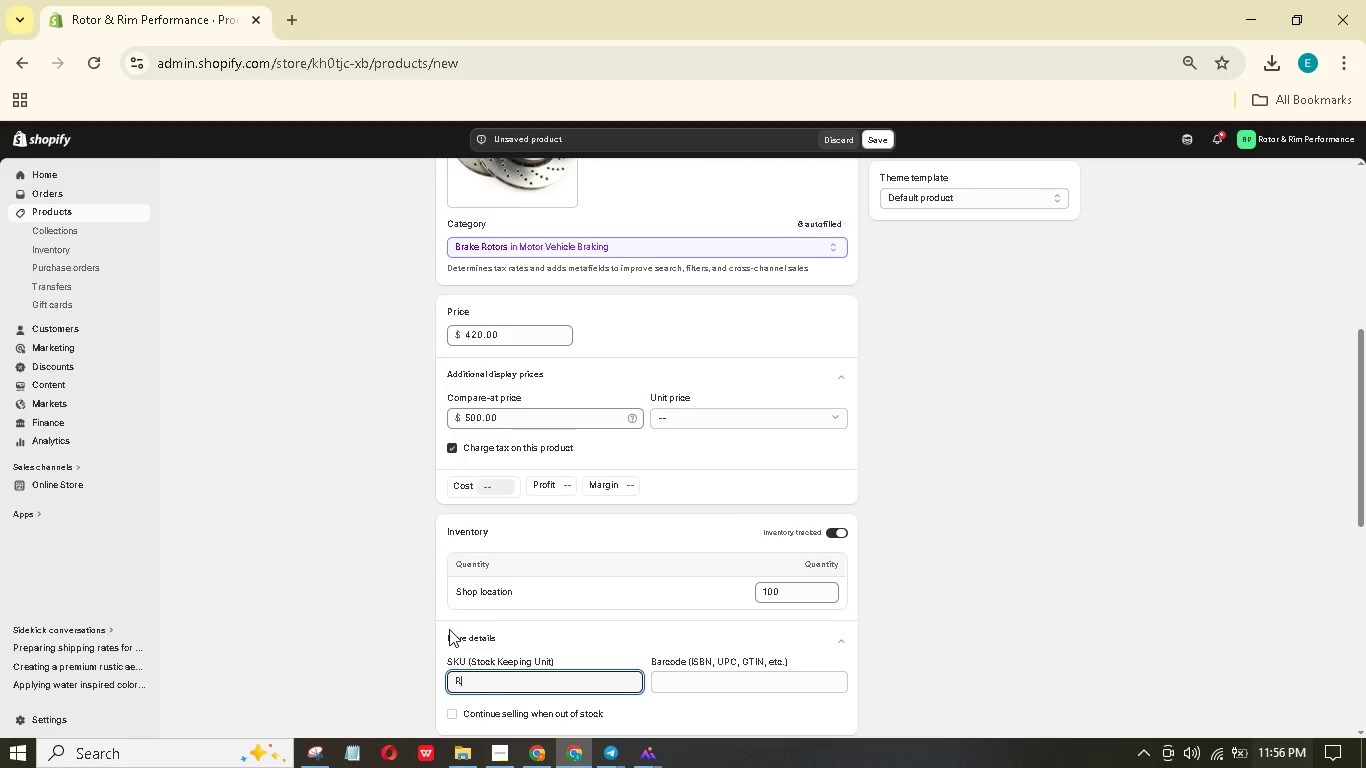 
type(RP-)
 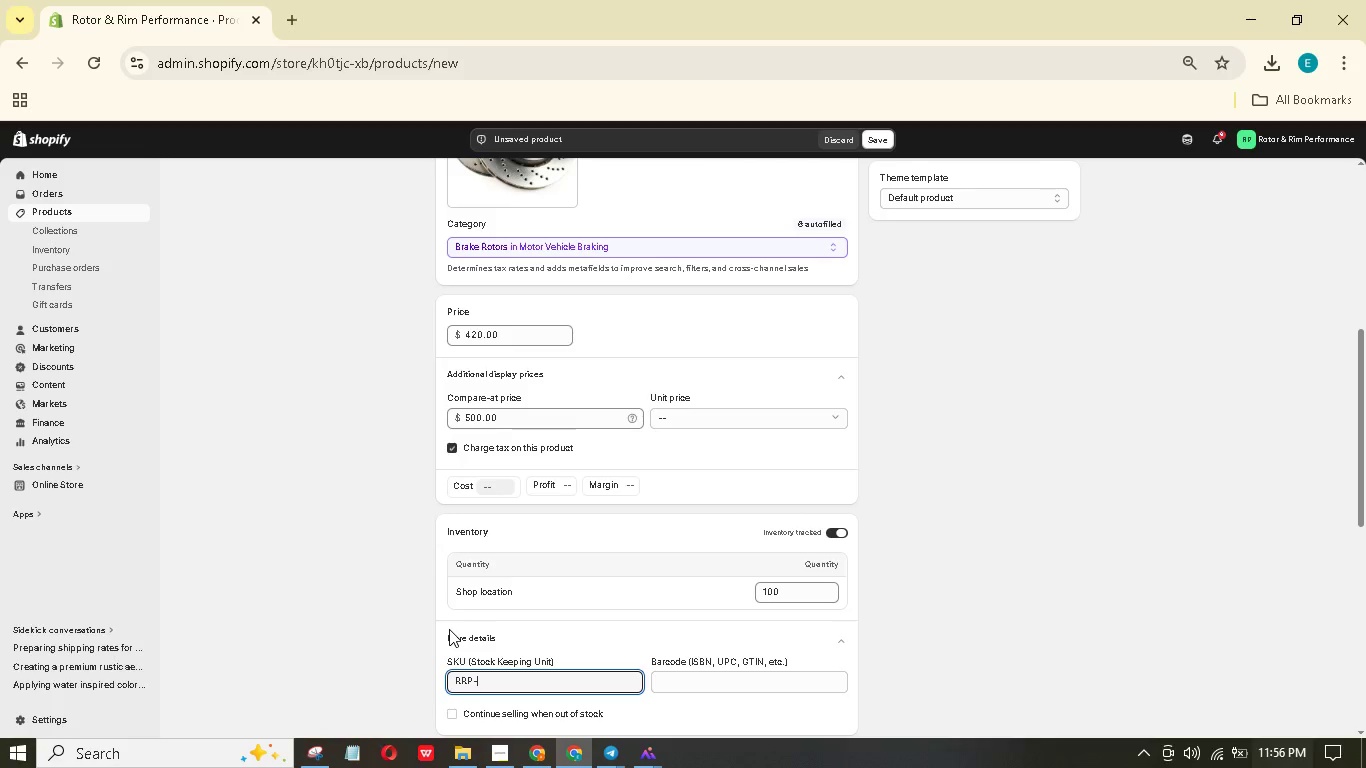 
wait(6.5)
 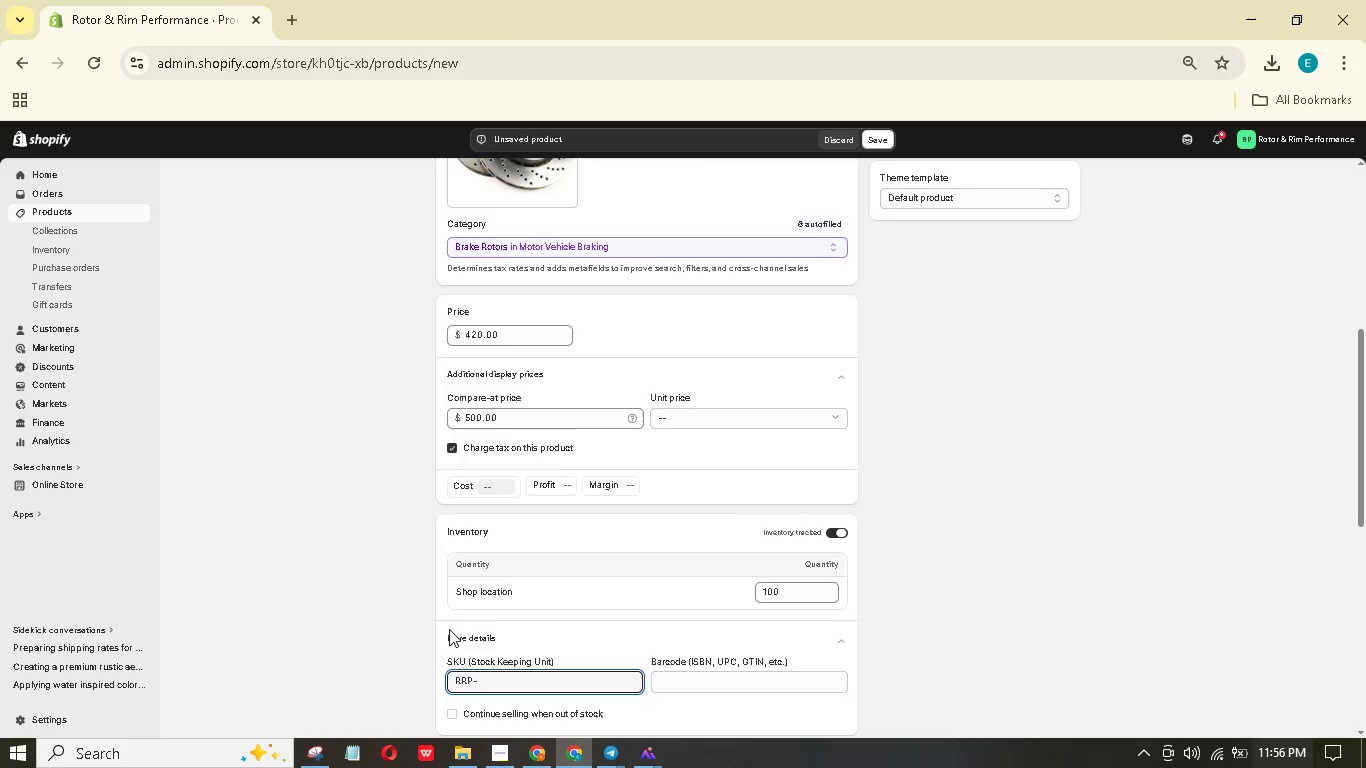 
type(CD)
 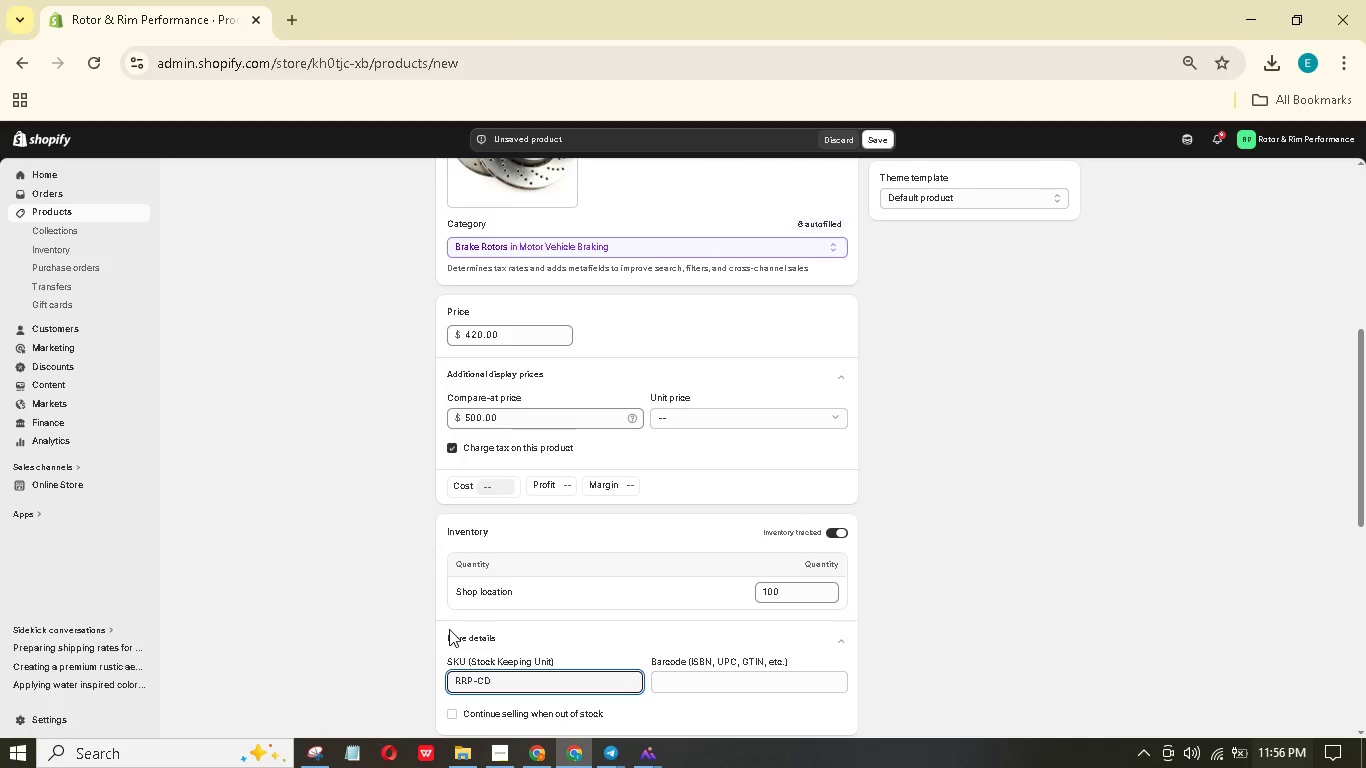 
type(FR)
 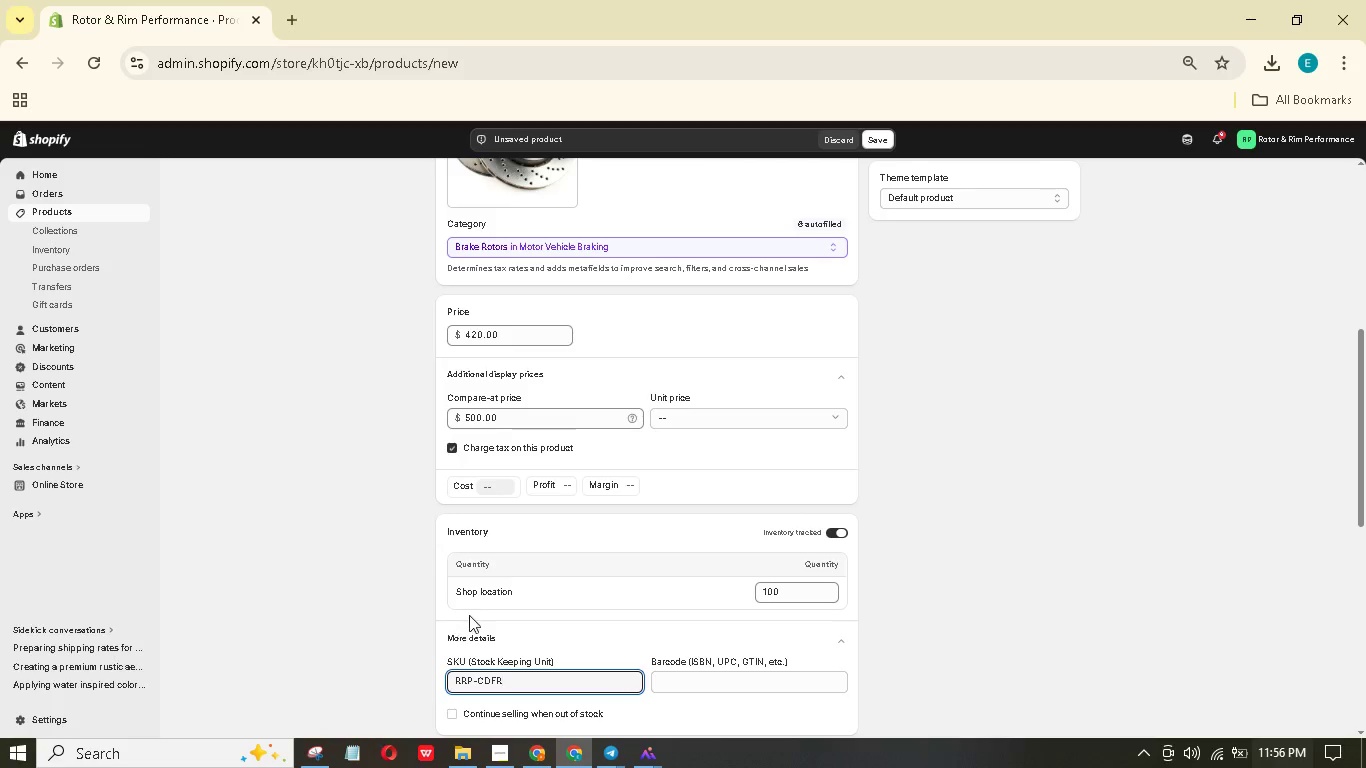 
scroll: coordinate [504, 615], scroll_direction: down, amount: 1.0
 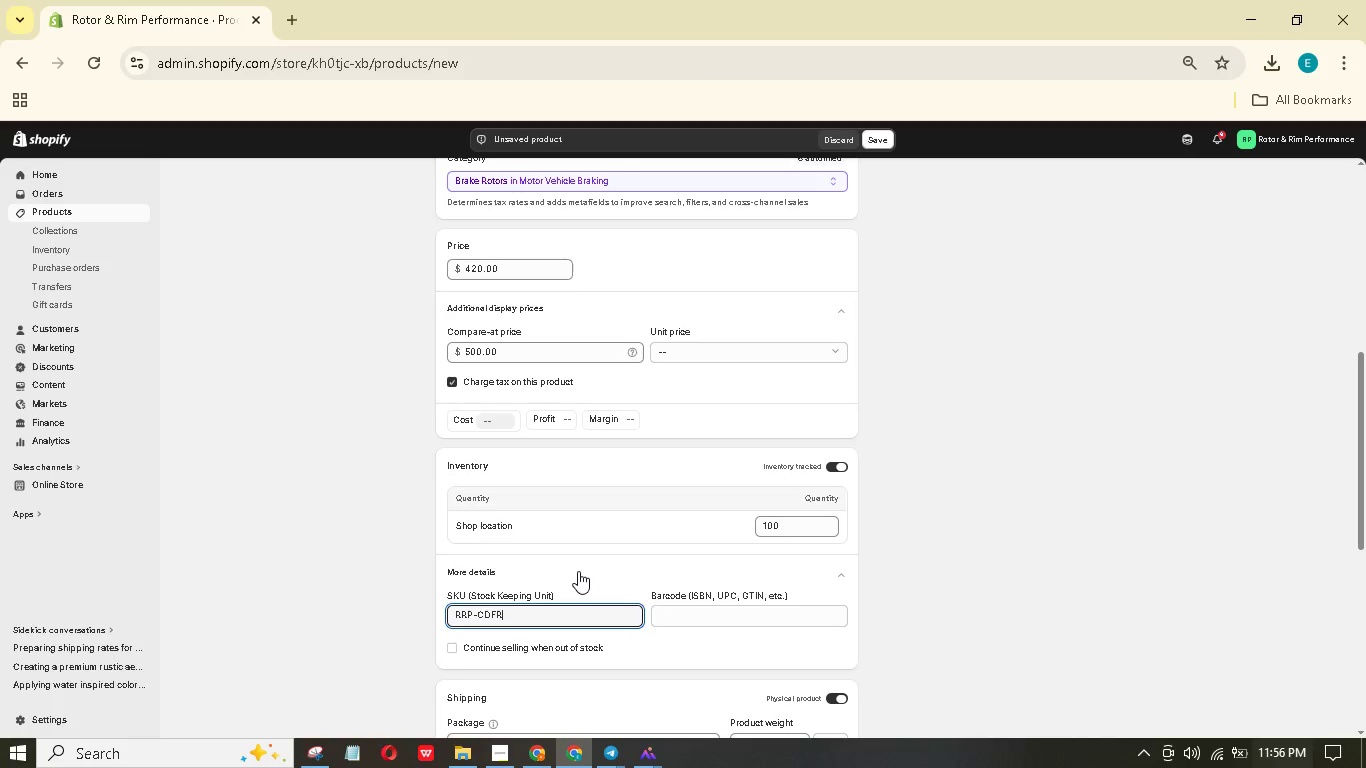 
type(-01)
 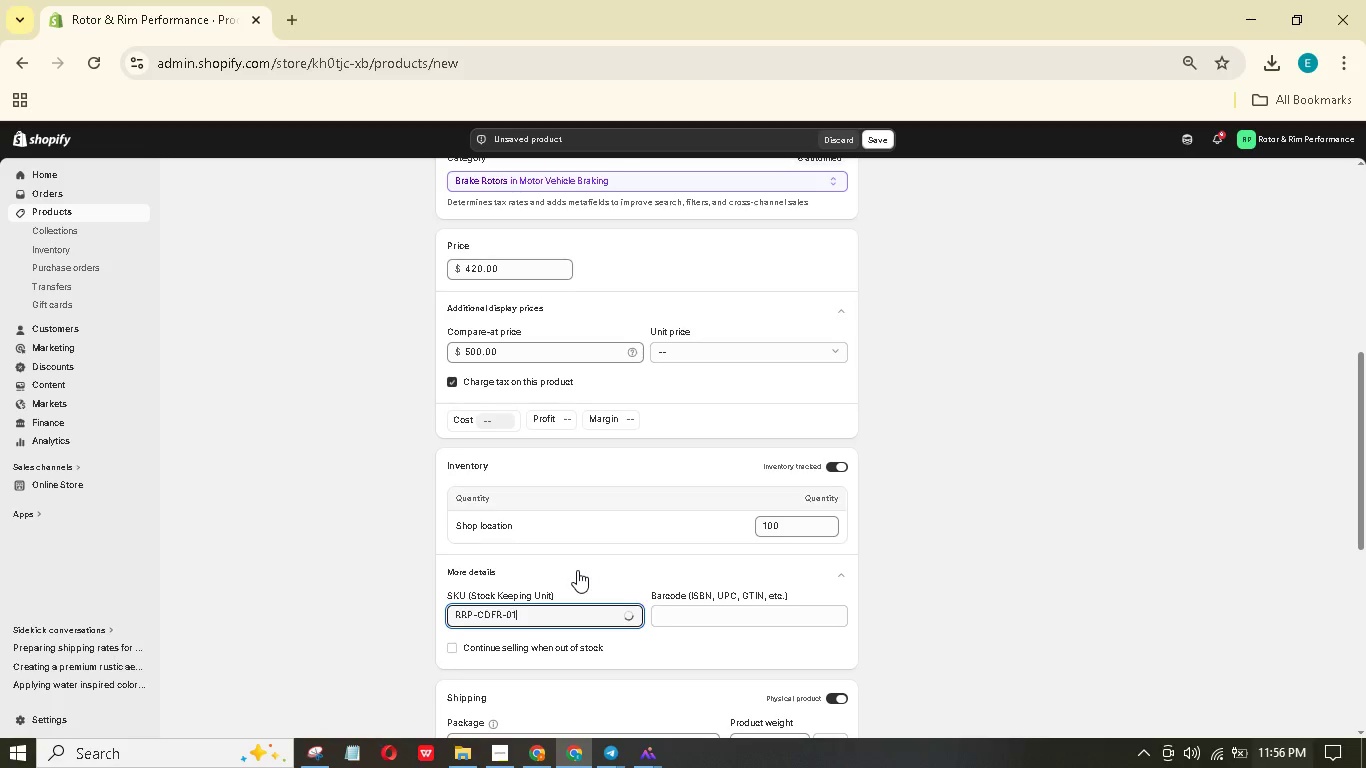 
scroll: coordinate [577, 570], scroll_direction: down, amount: 2.0
 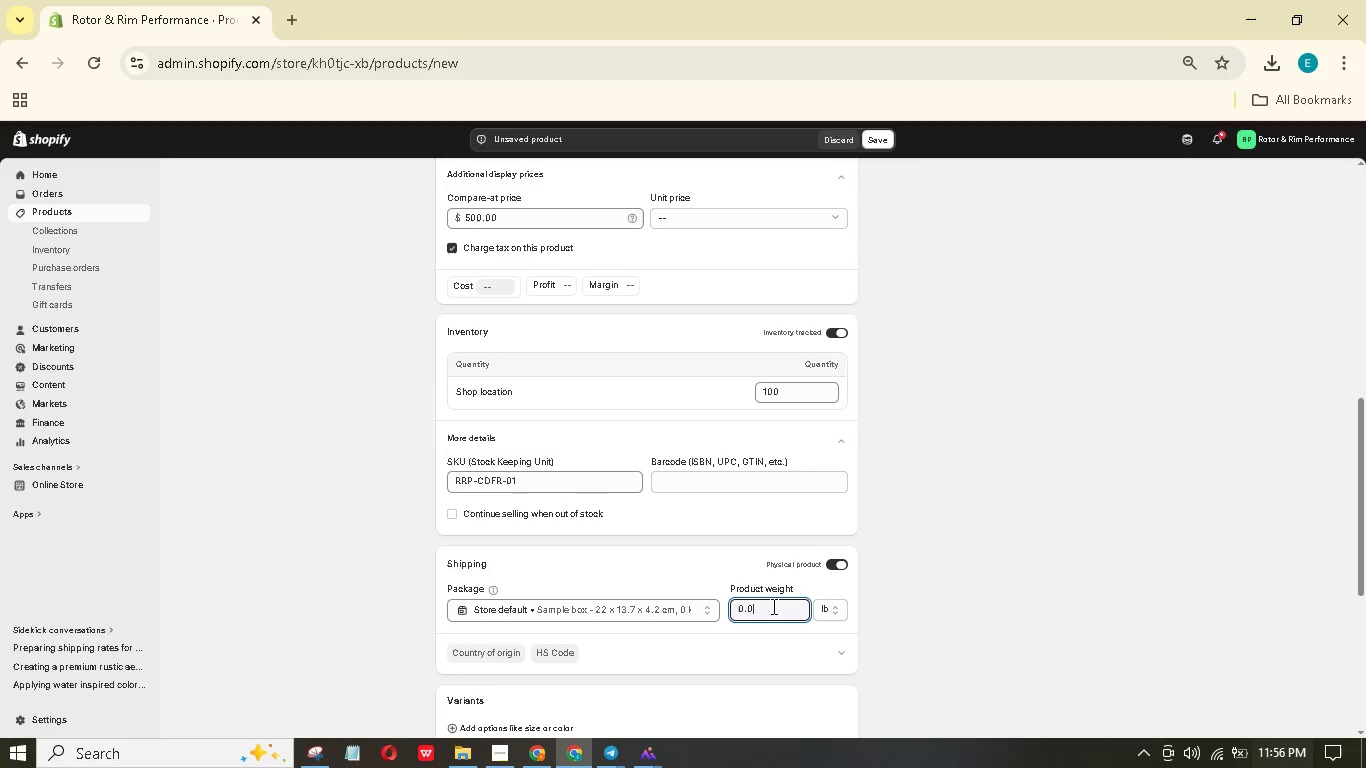 
left_click_drag(start_coordinate=[772, 606], to_coordinate=[730, 614])
 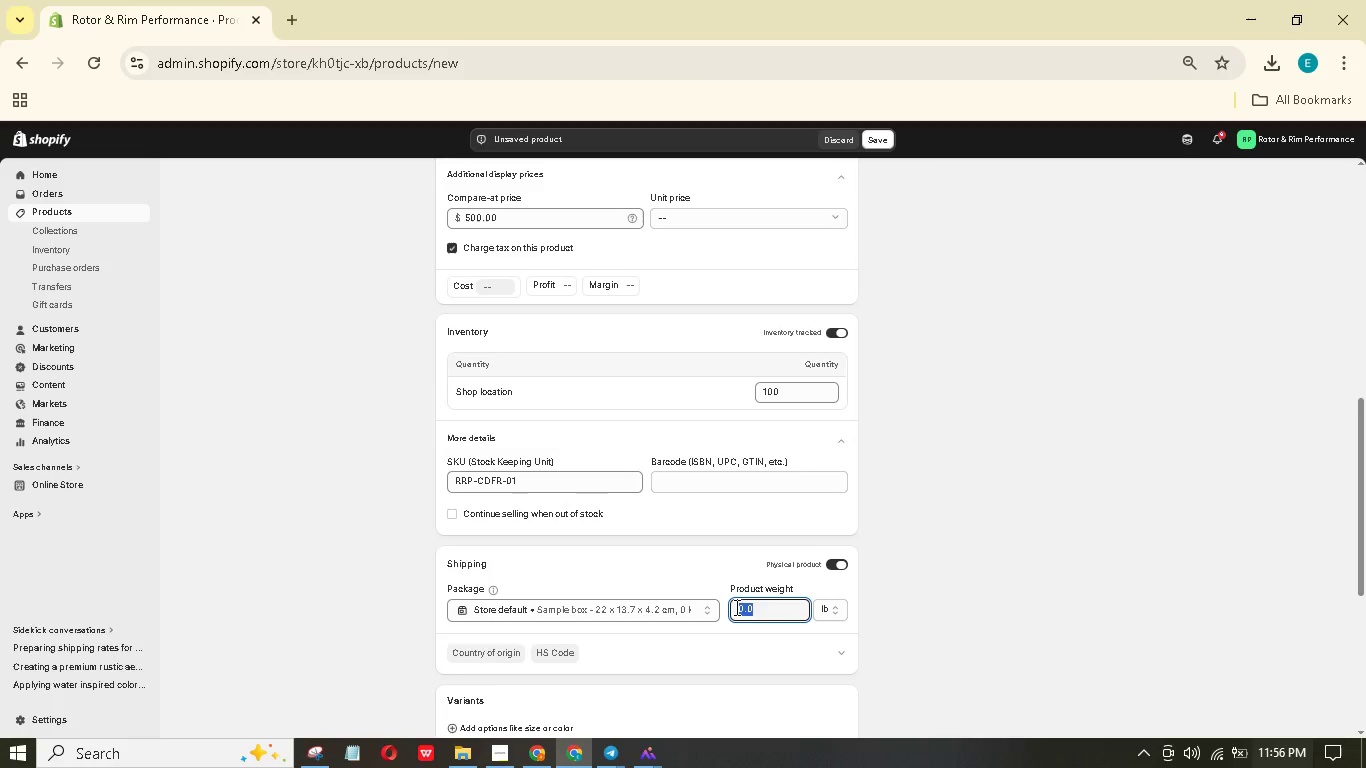 
key(Numpad1)
 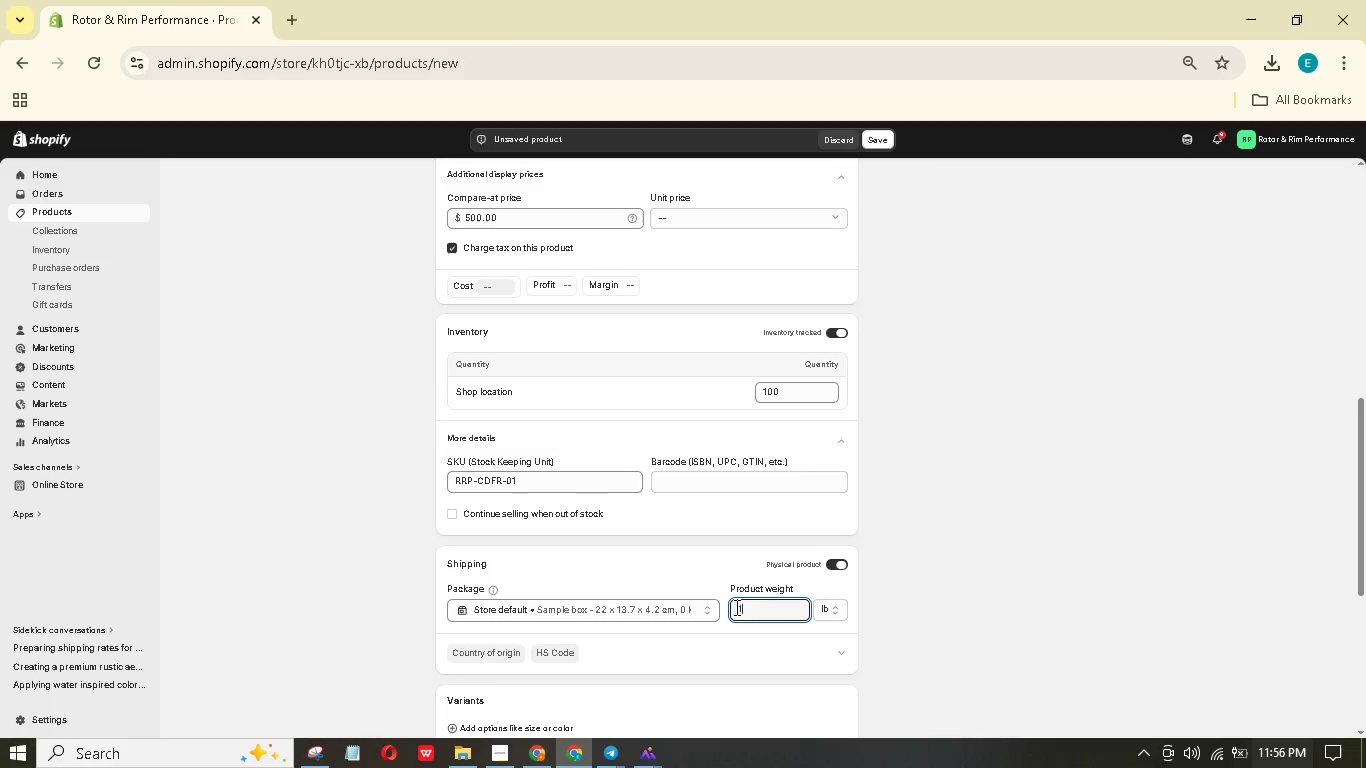 
key(Numpad8)
 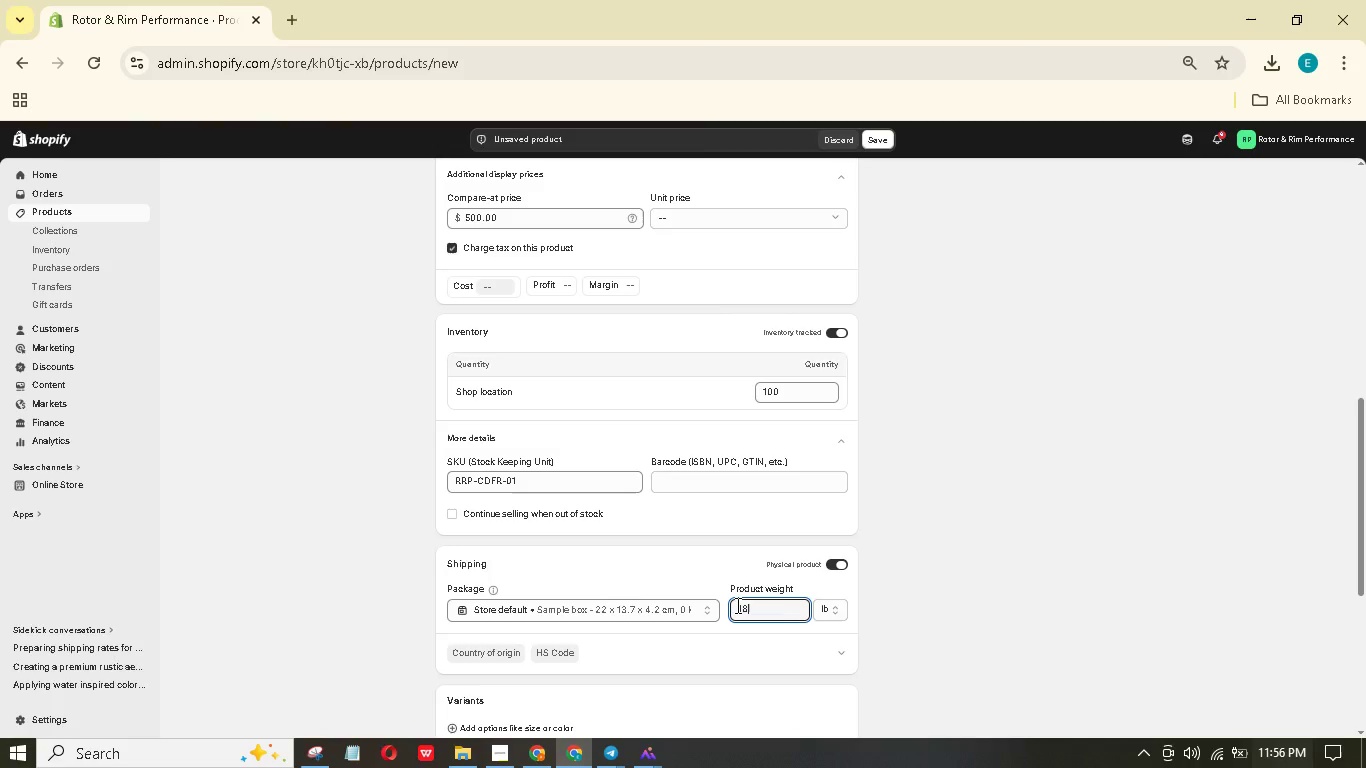 
key(NumpadDecimal)
 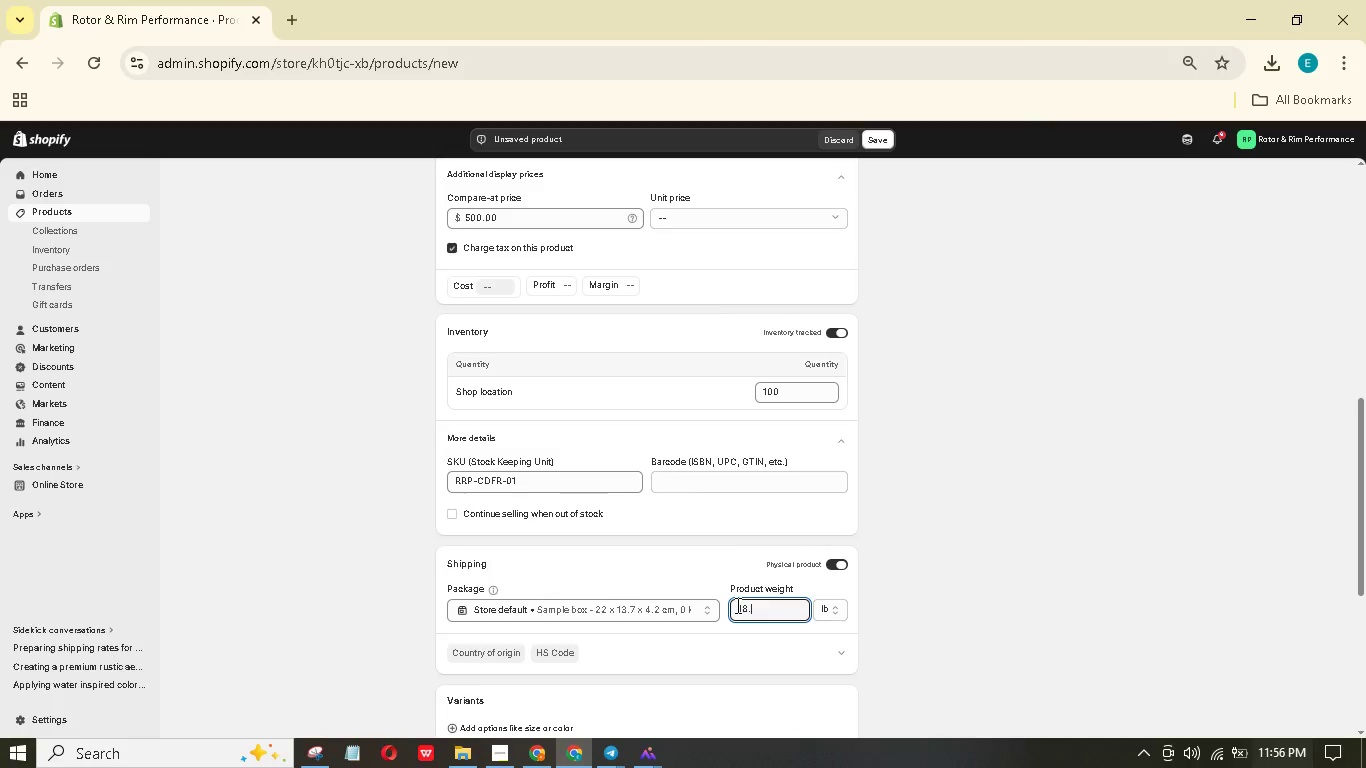 
key(Numpad5)
 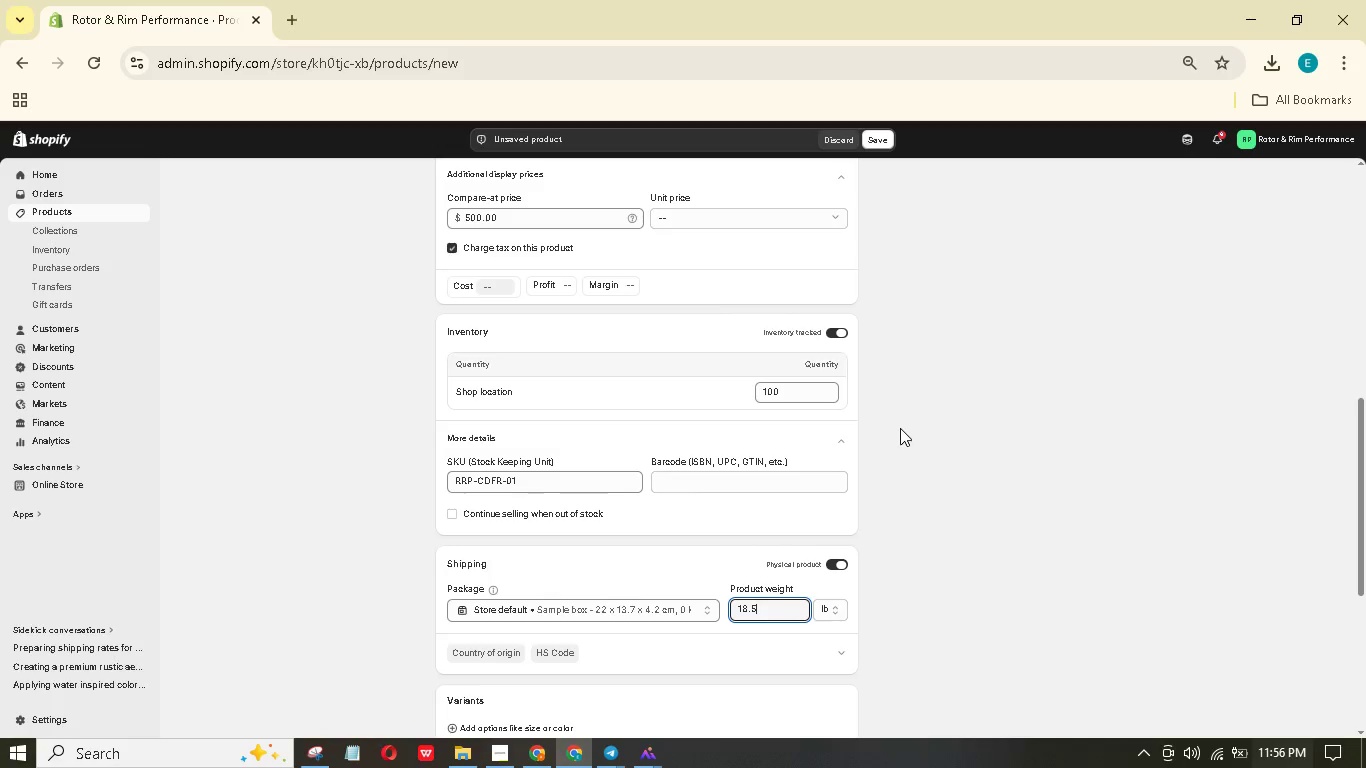 
left_click([902, 427])
 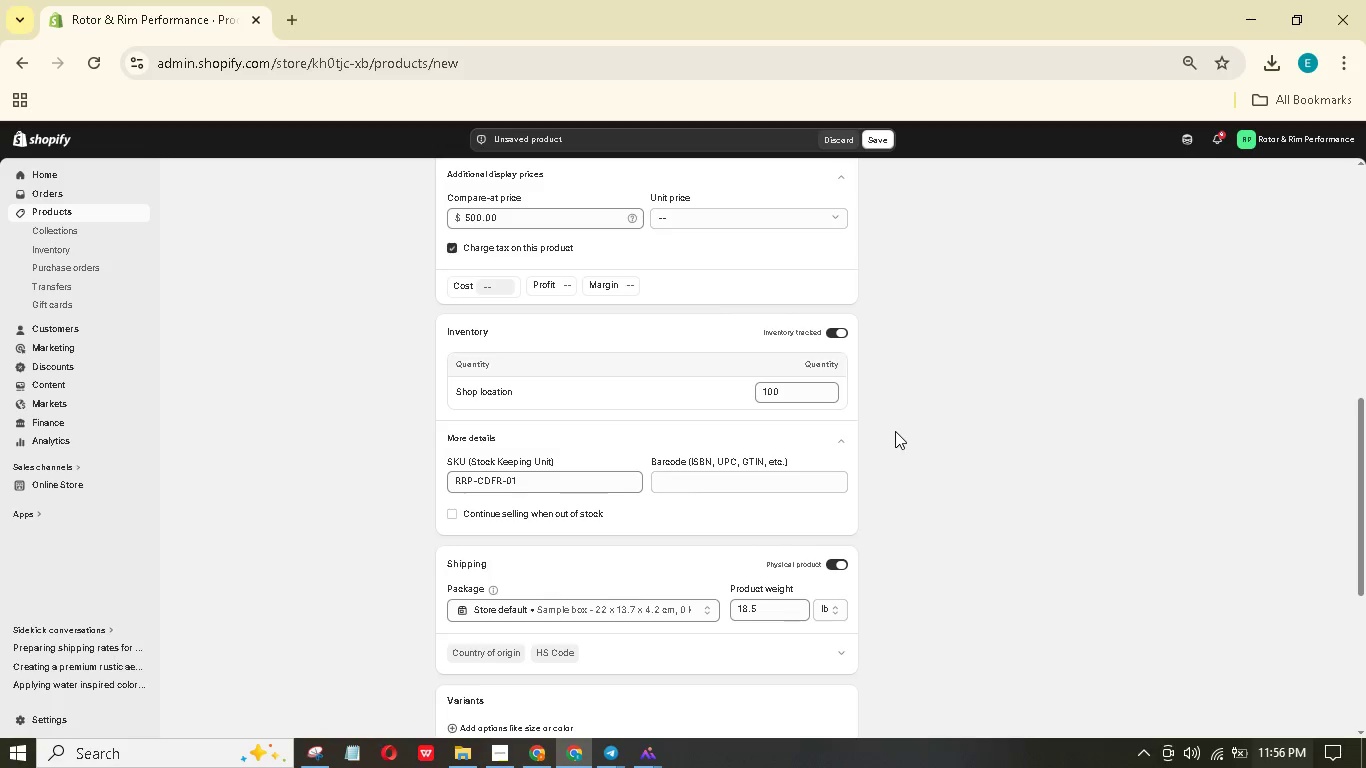 
scroll: coordinate [893, 432], scroll_direction: down, amount: 2.0
 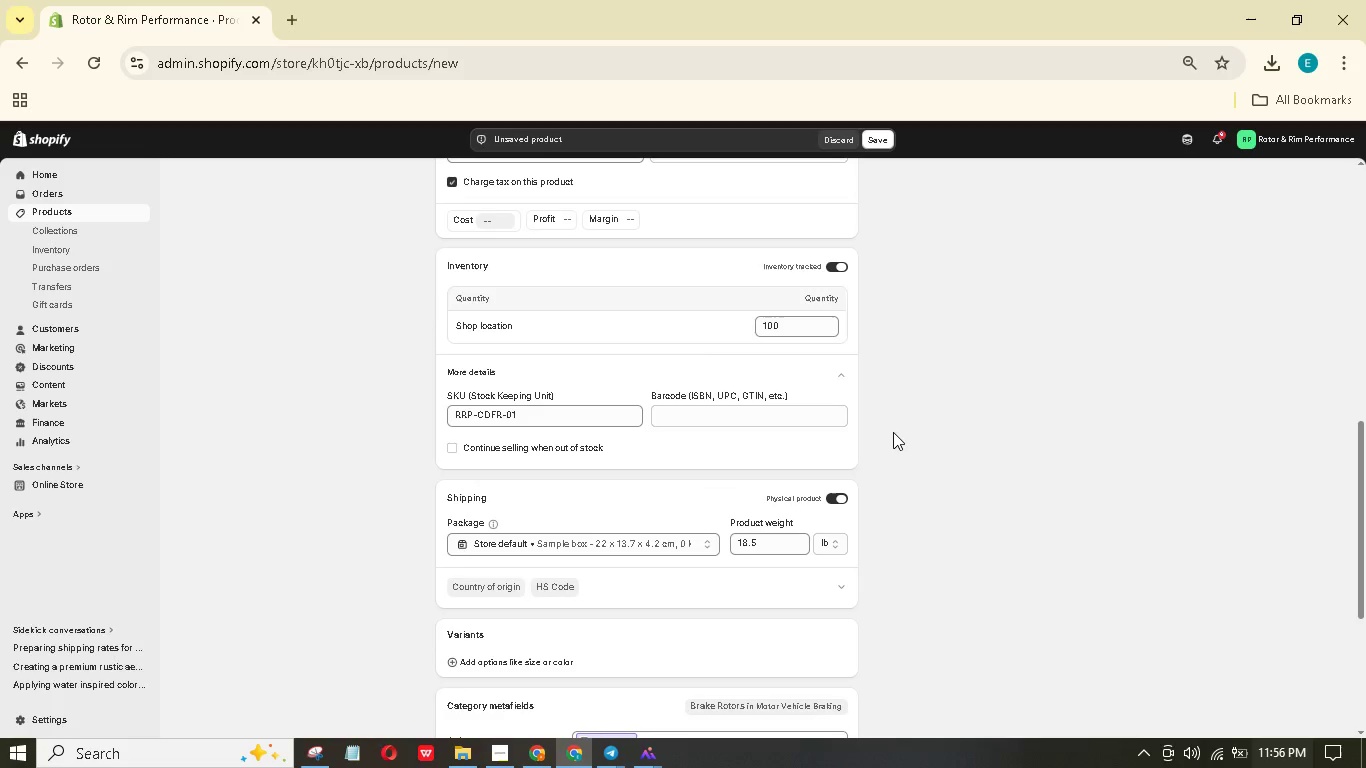 
scroll: coordinate [901, 422], scroll_direction: up, amount: 22.0
 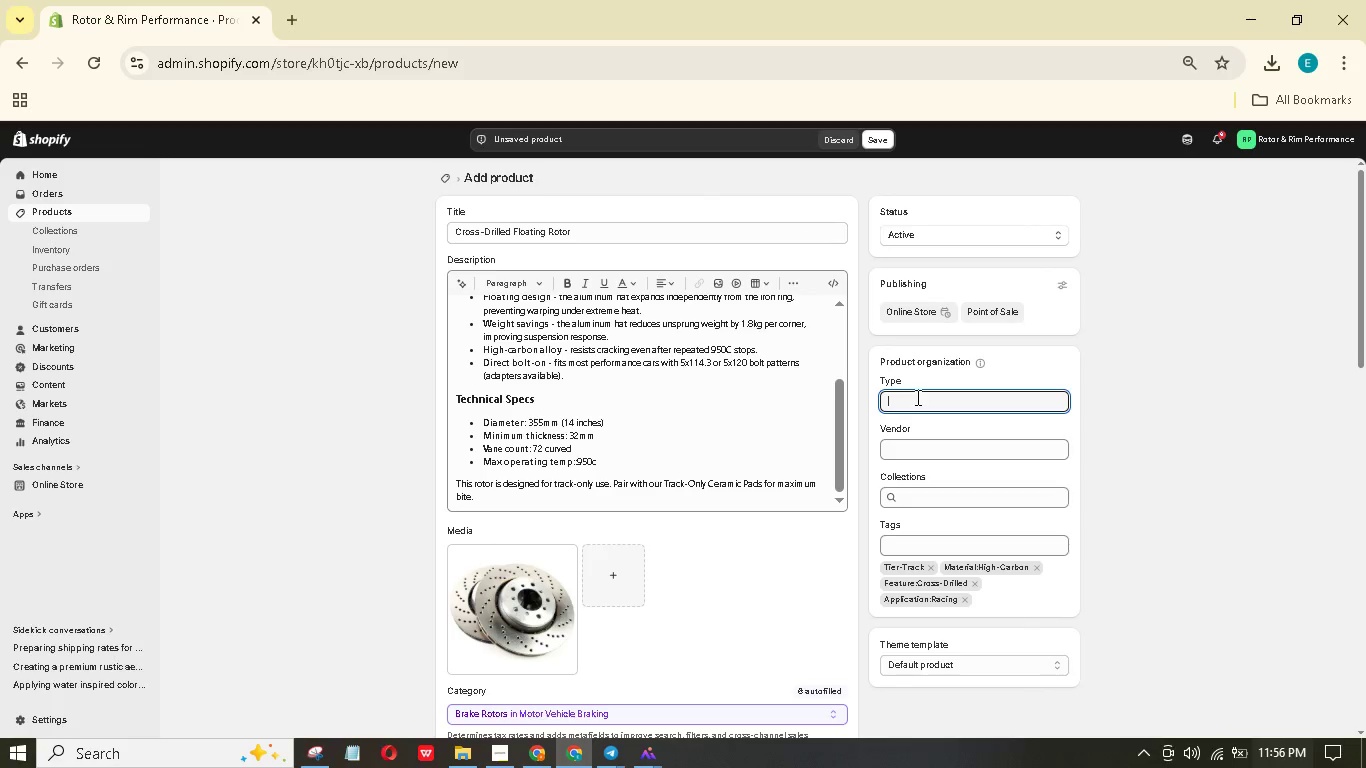 
type(Brake Rotors)
 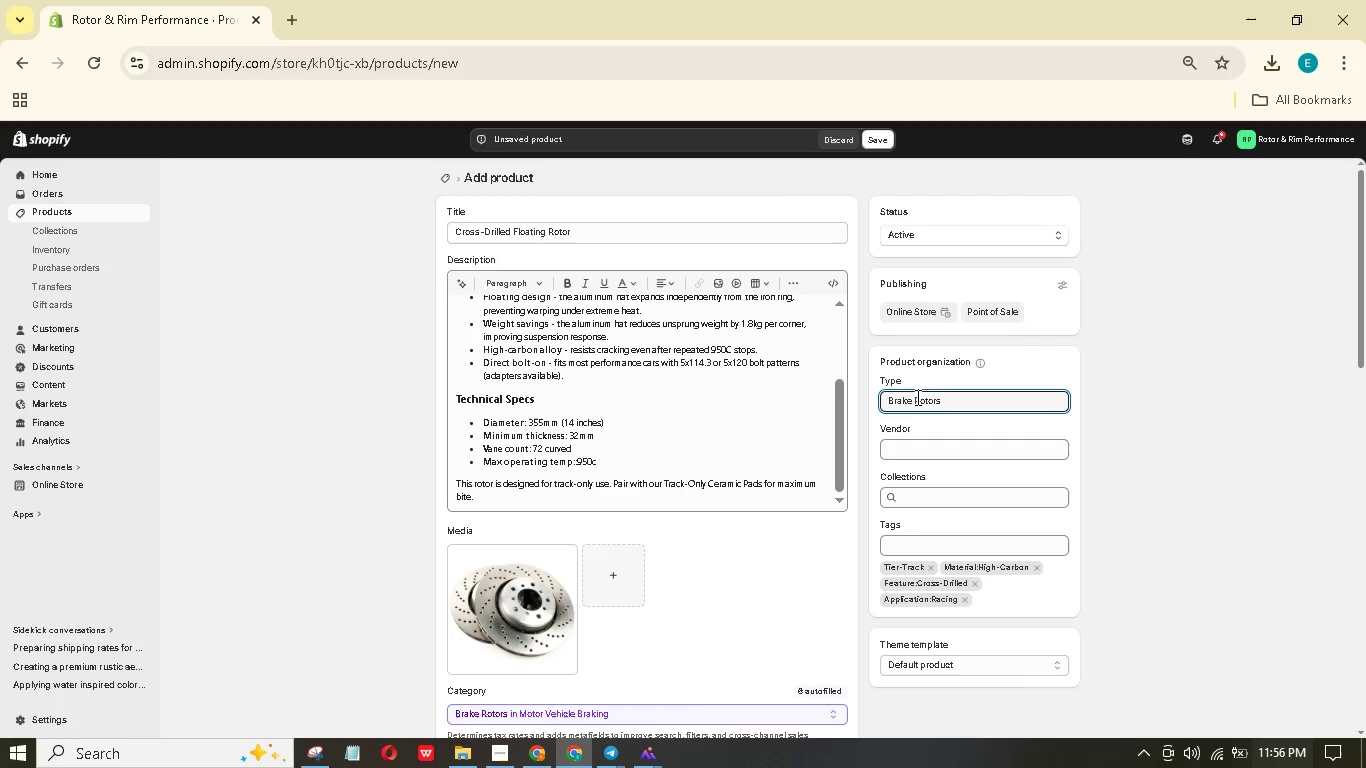 
scroll: coordinate [787, 668], scroll_direction: down, amount: 31.0
 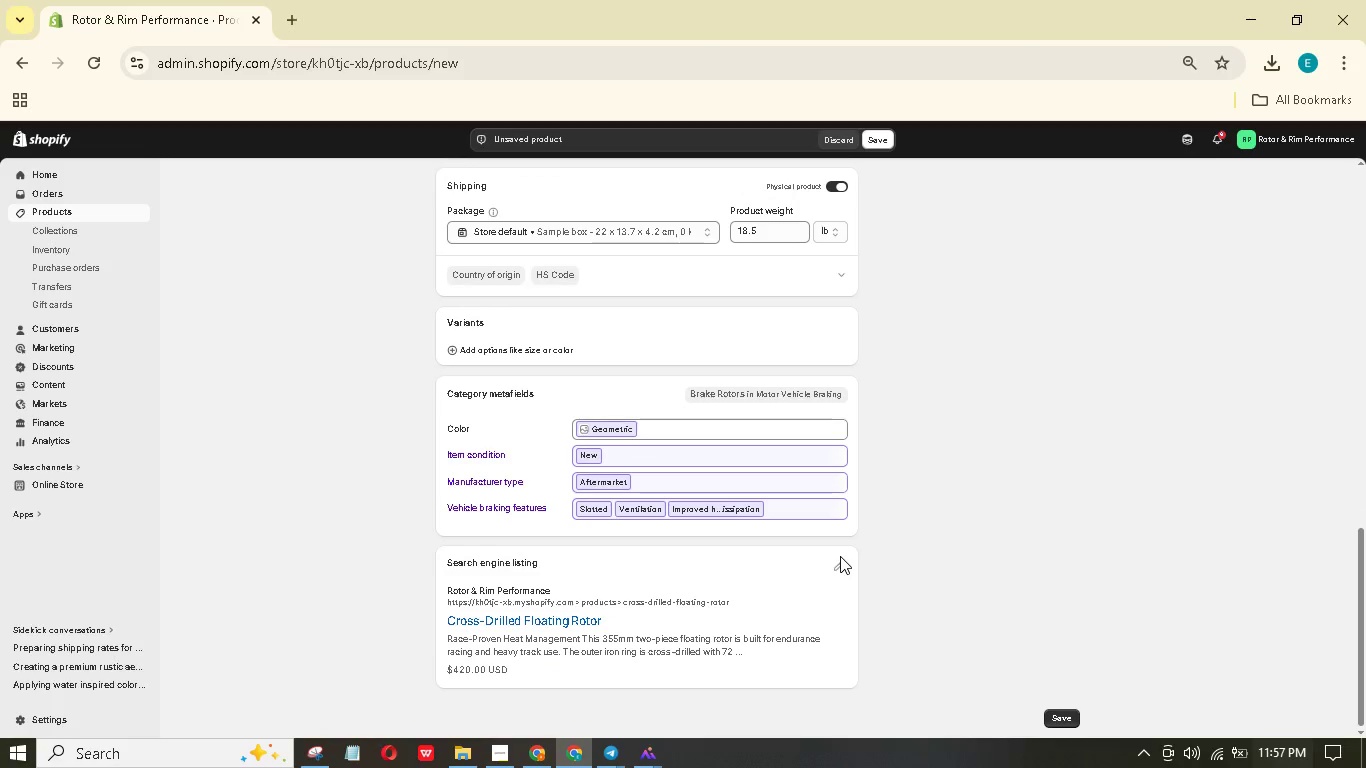 
left_click([842, 559])
 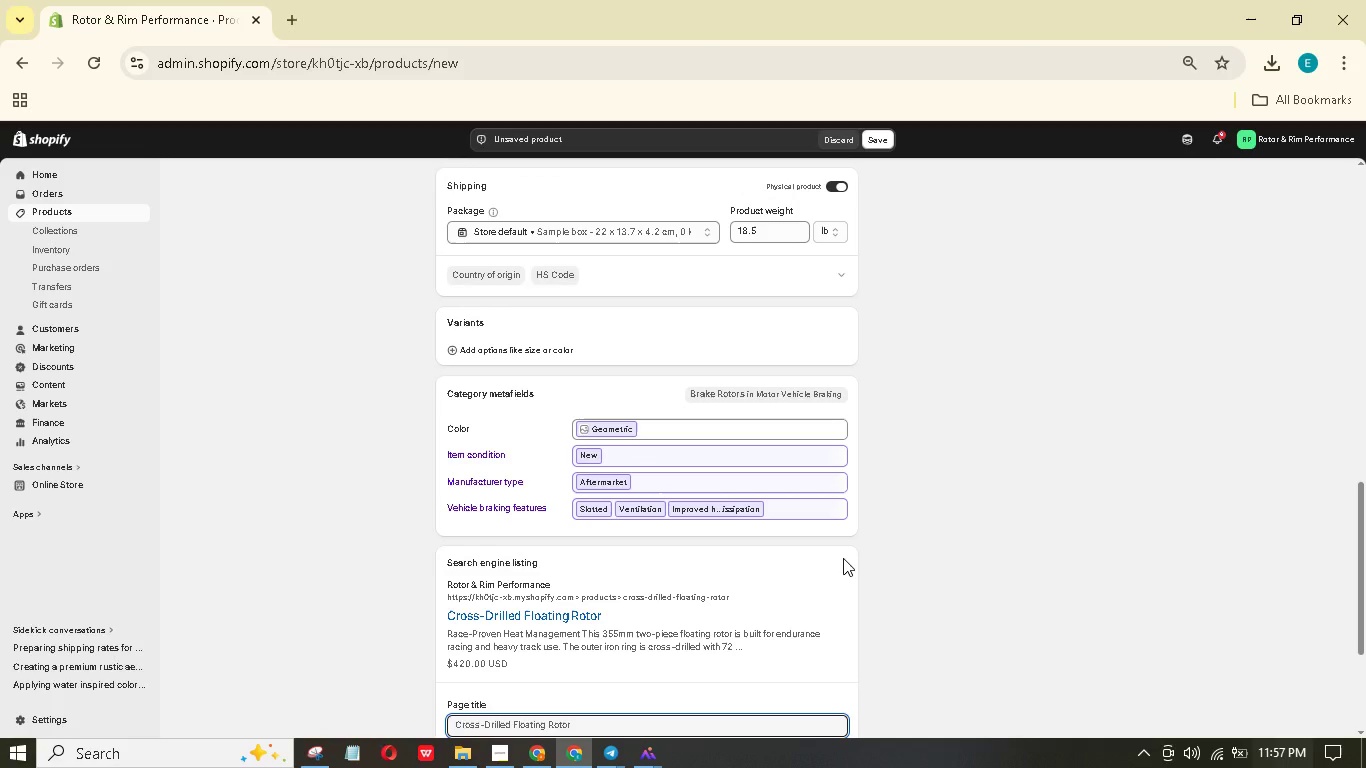 
wait(26.36)
 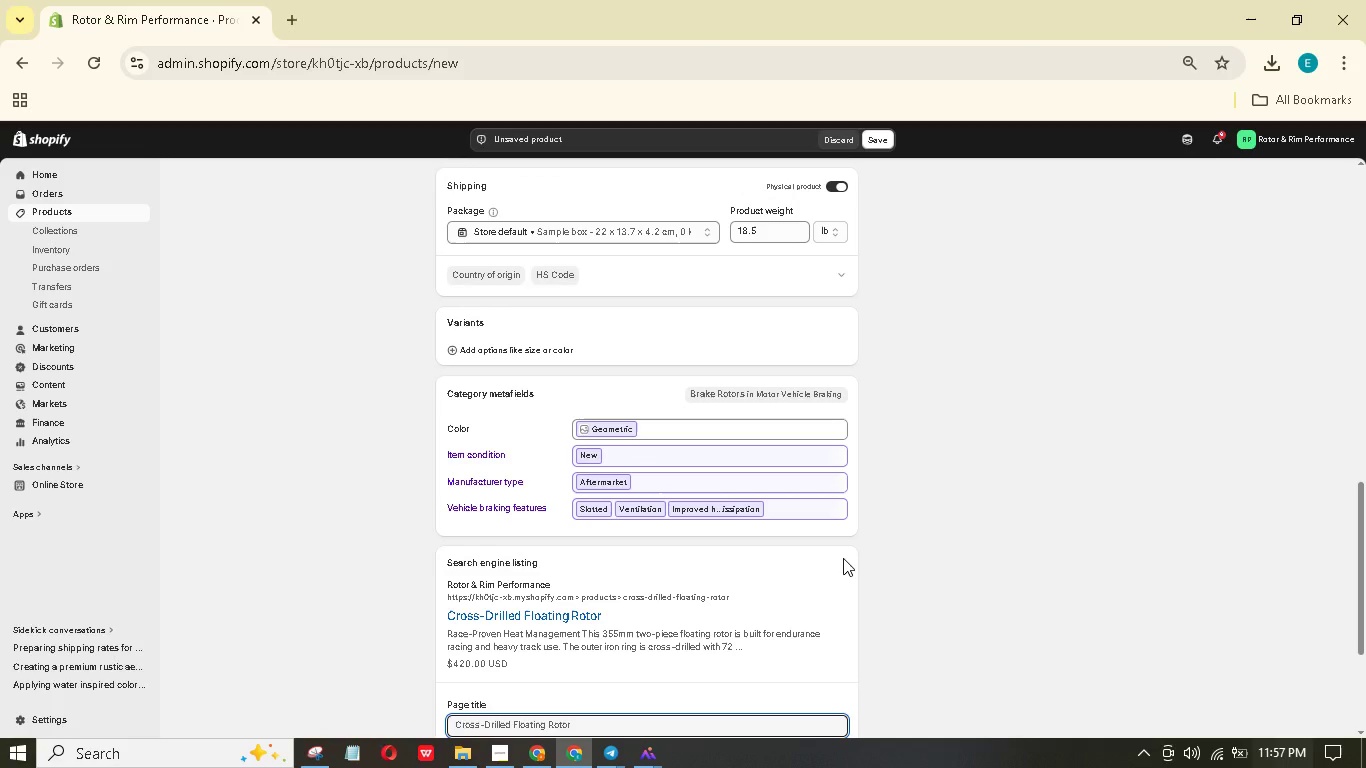 
scroll: coordinate [705, 541], scroll_direction: down, amount: 5.0
 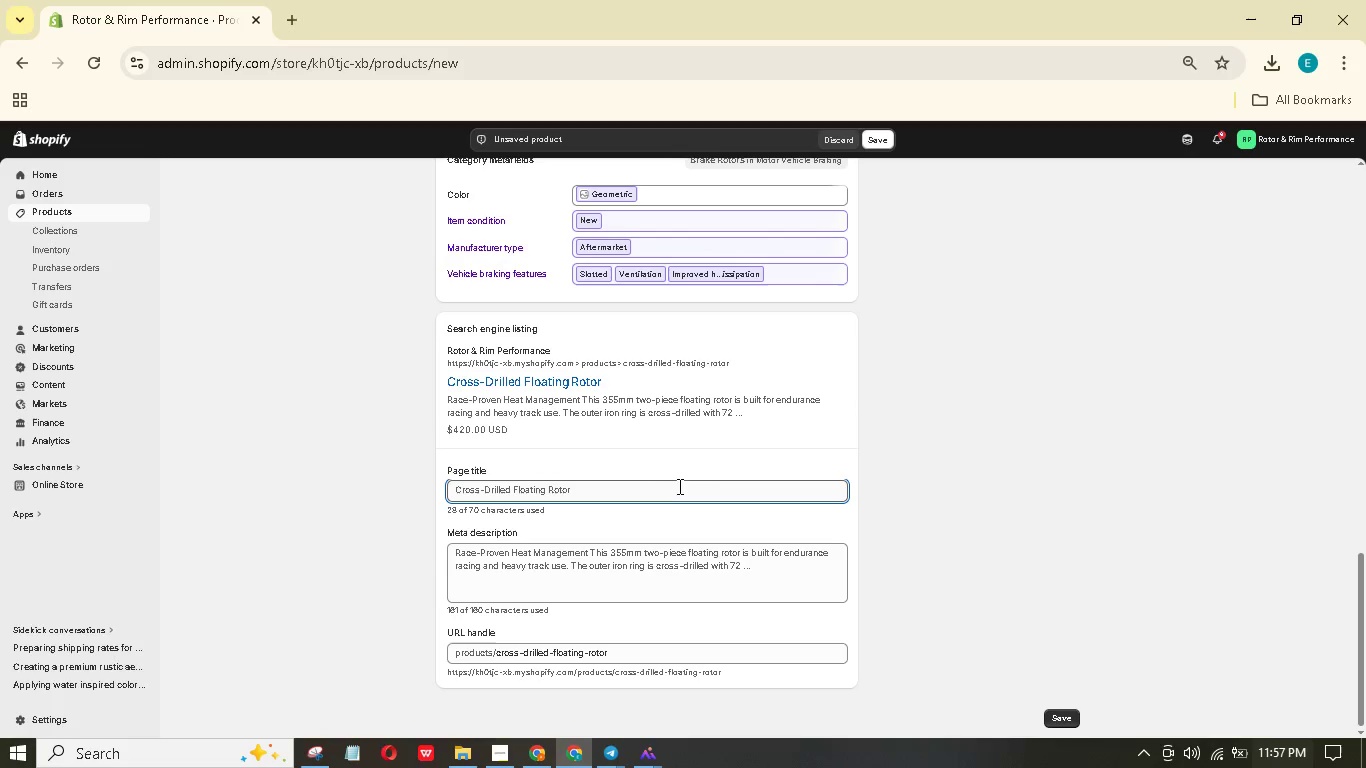 
left_click([680, 483])
 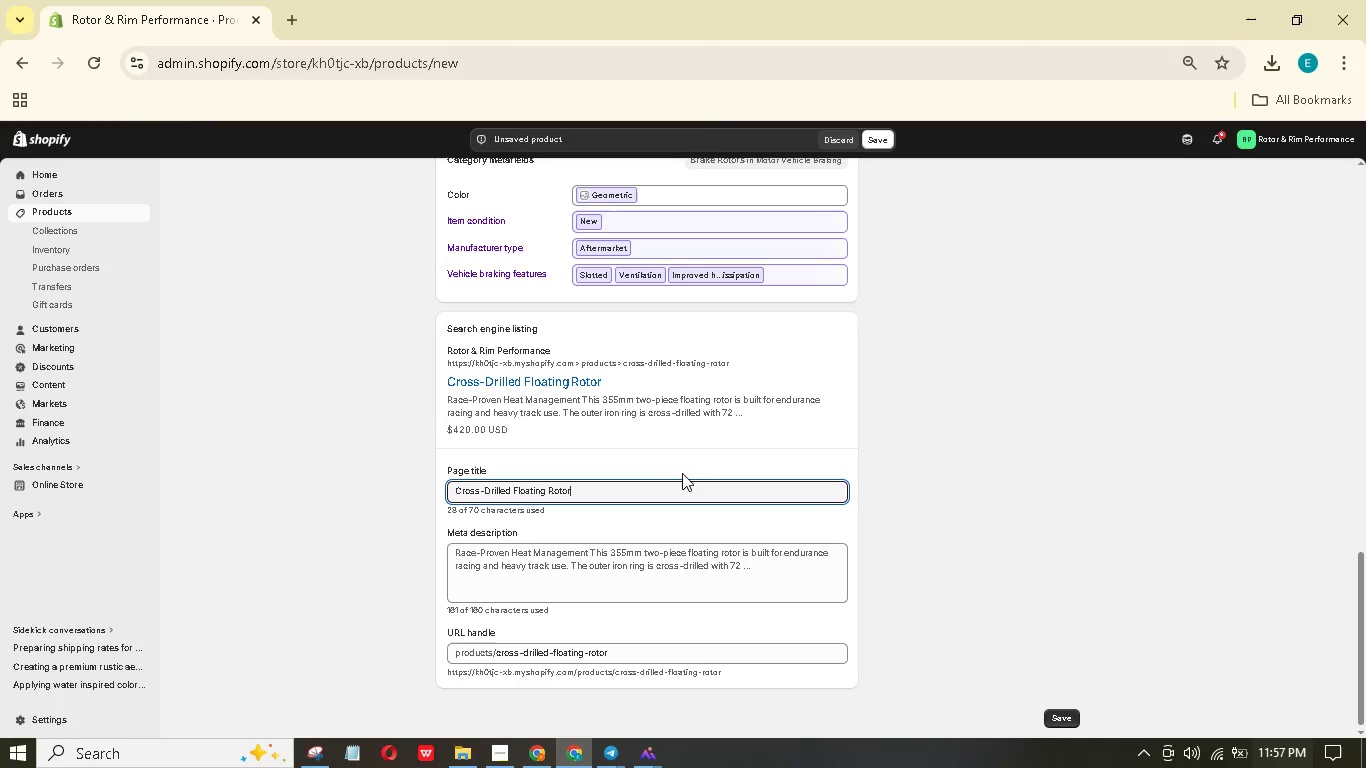 
type( 355mm -  )
key(Backspace)
type(Track Perfe)
key(Backspace)
type(ormance)
 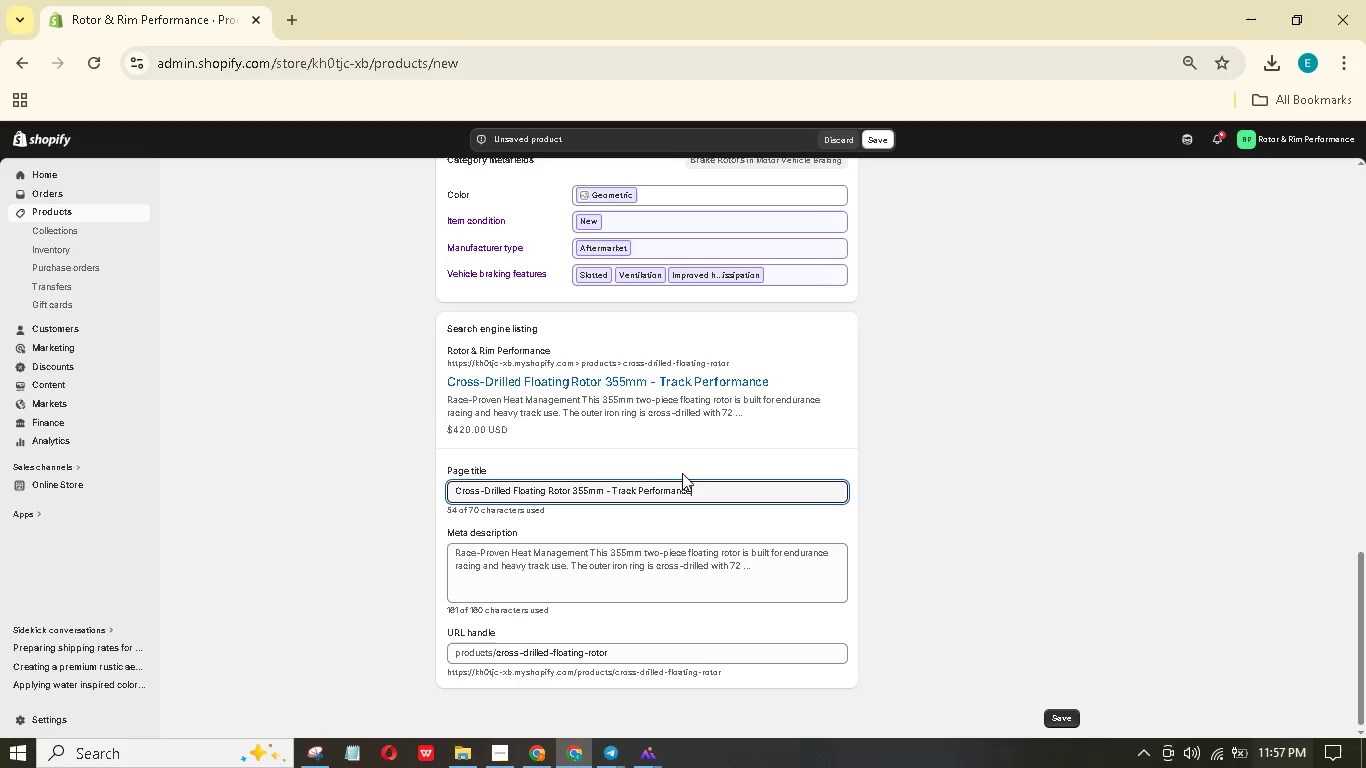 
wait(6.16)
 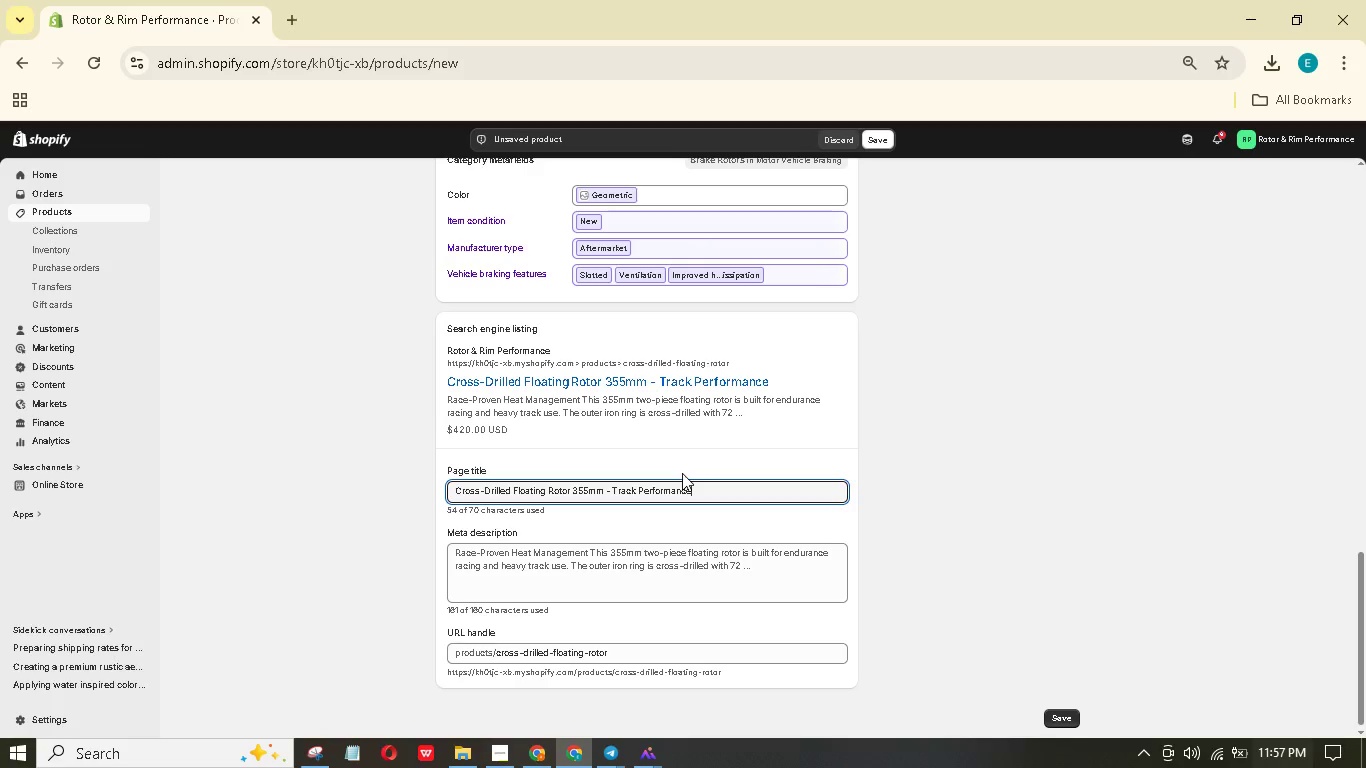 
type( | Roto & Rim)
 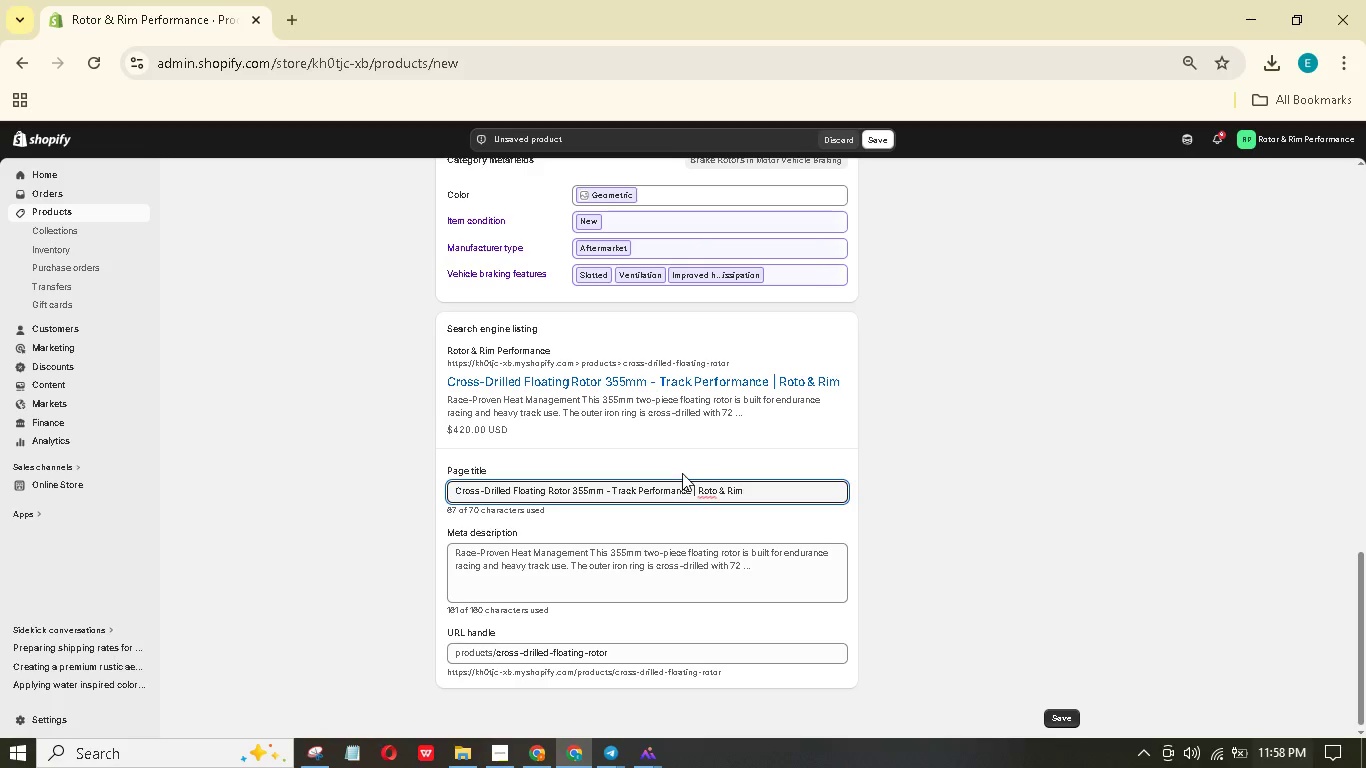 
wait(6.05)
 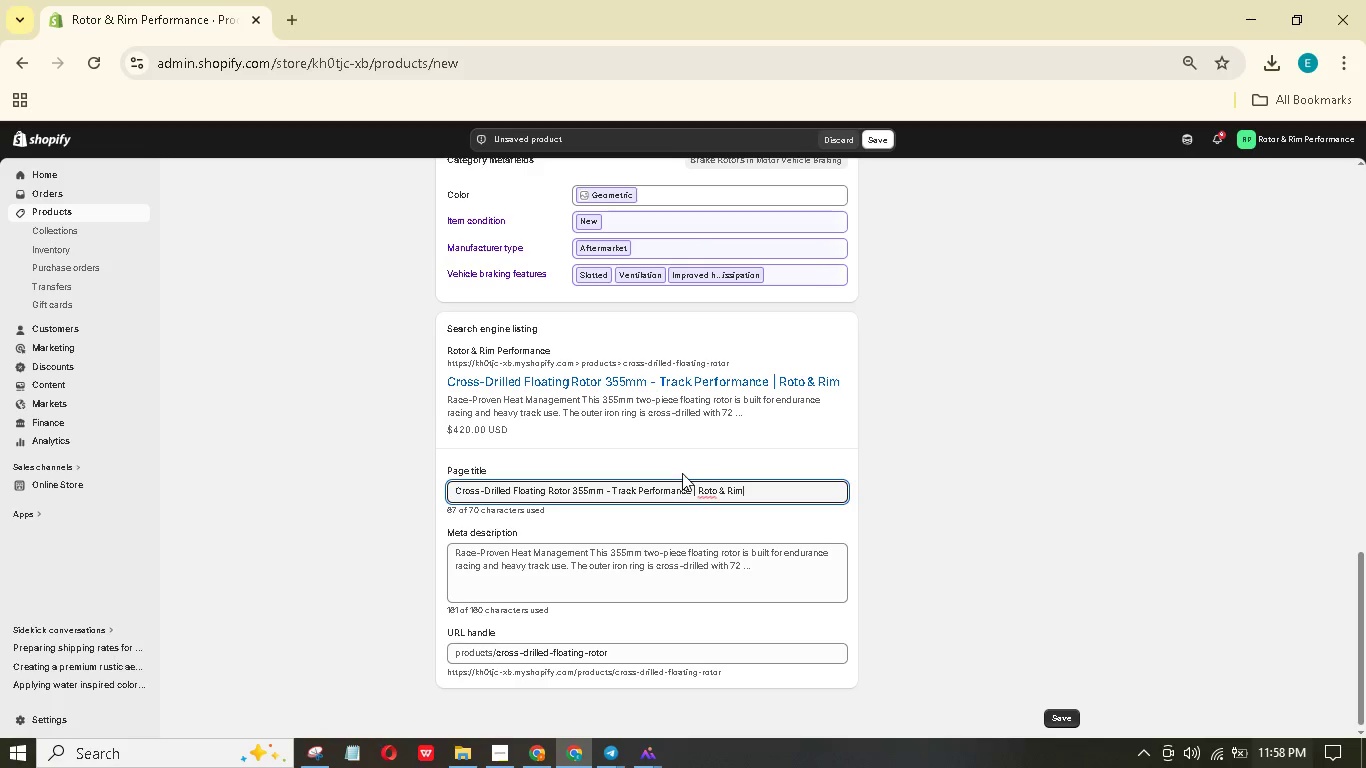 
left_click([716, 493])
 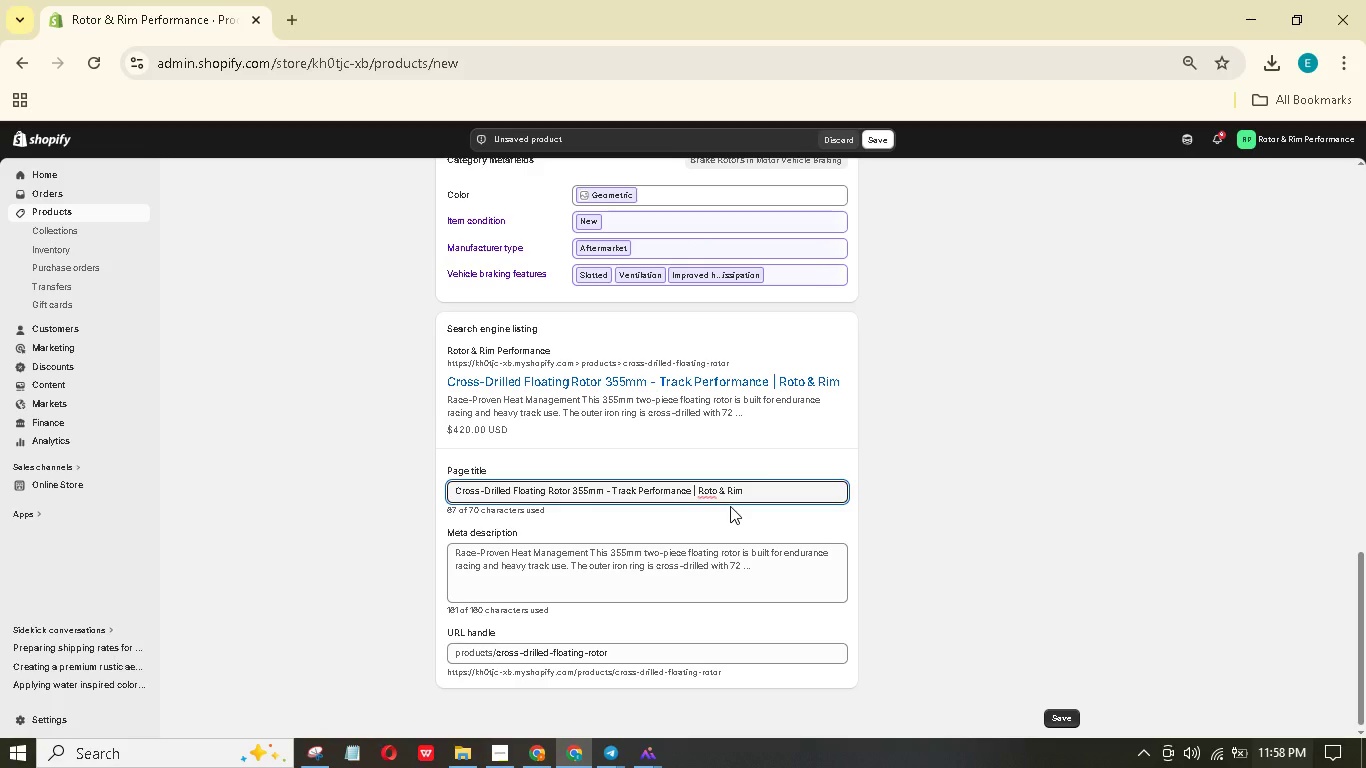 
key(R)
 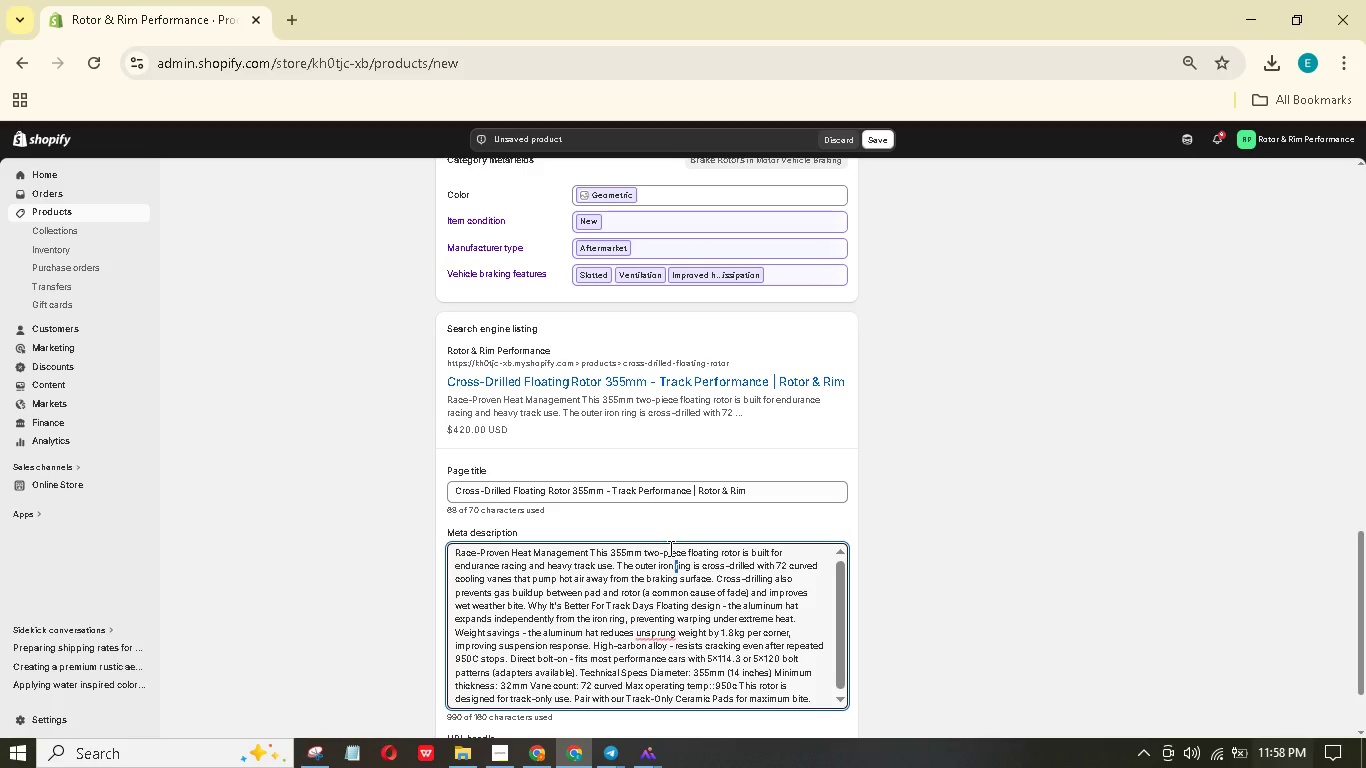 
wait(12.19)
 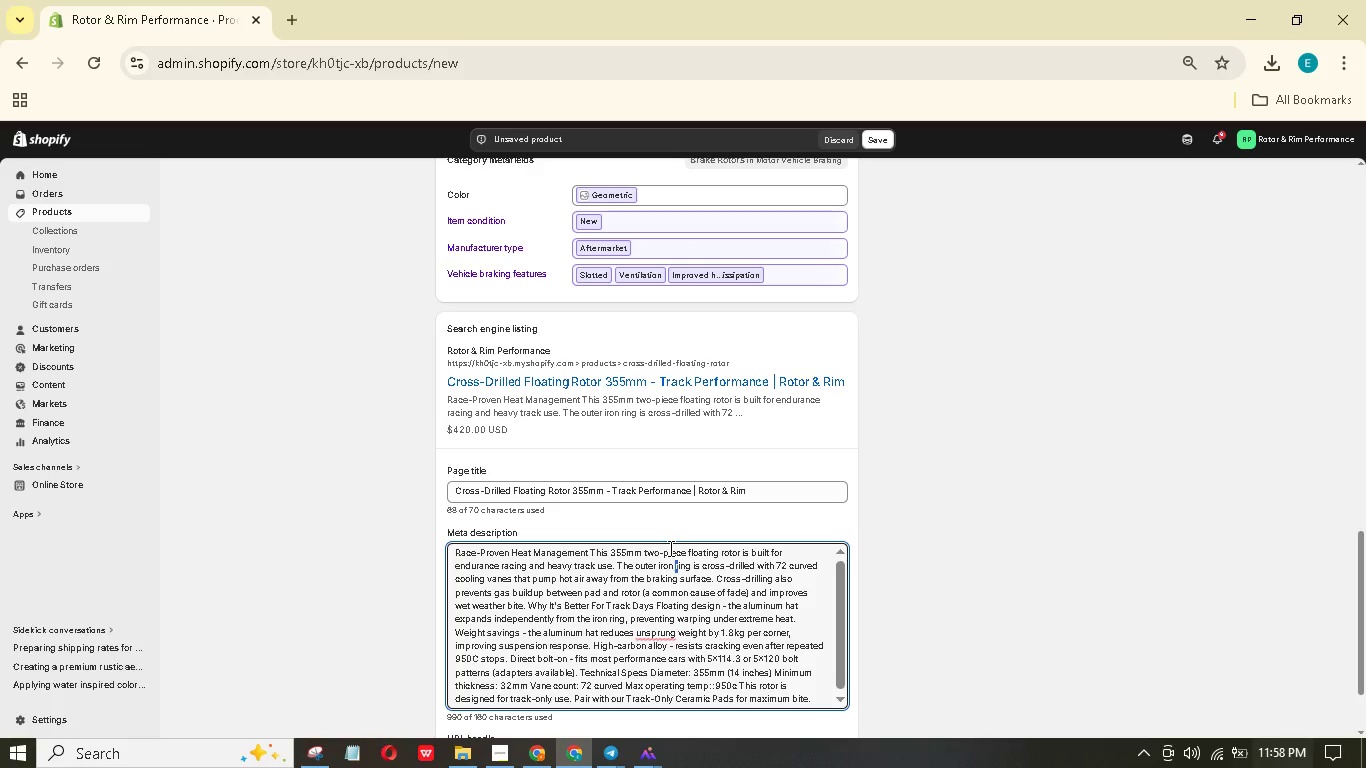 
hold_key(key=ShiftLeft, duration=1.51)
 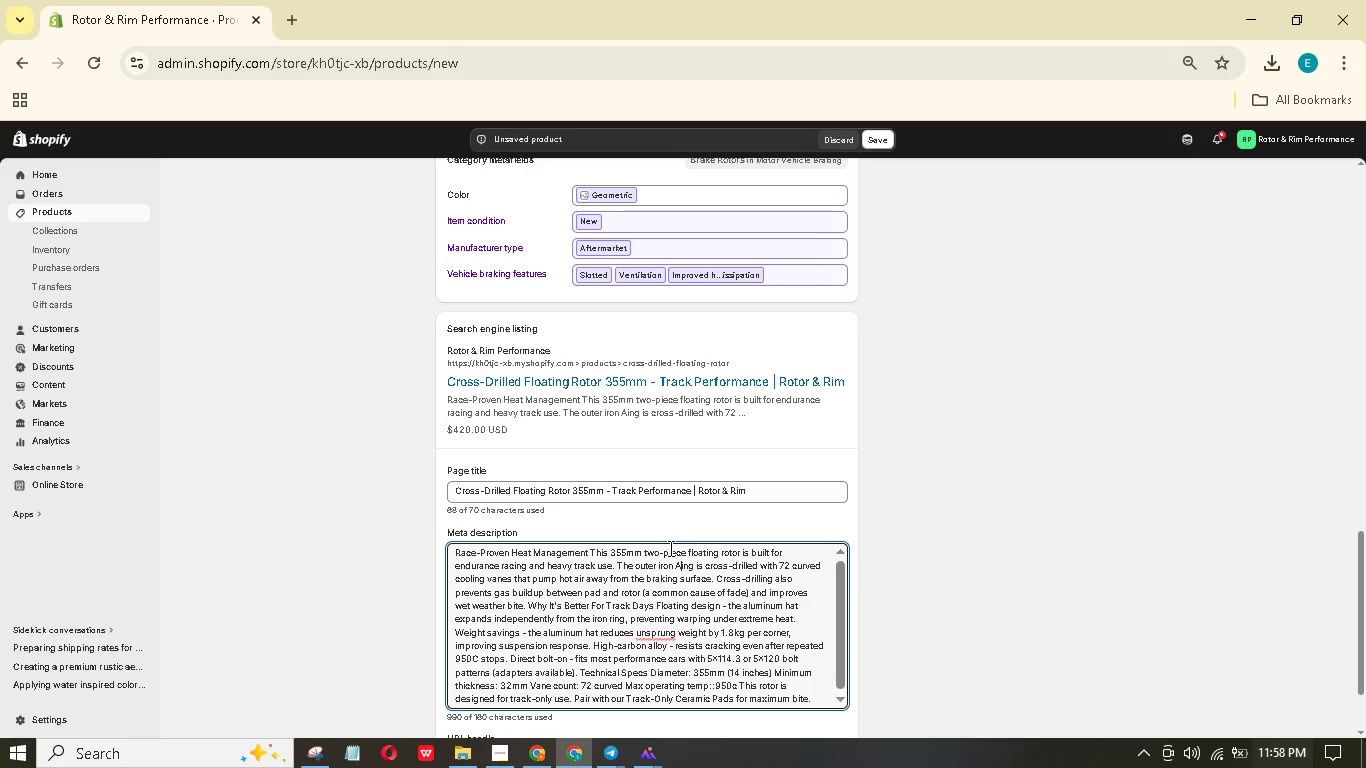 
key(Shift+A)
 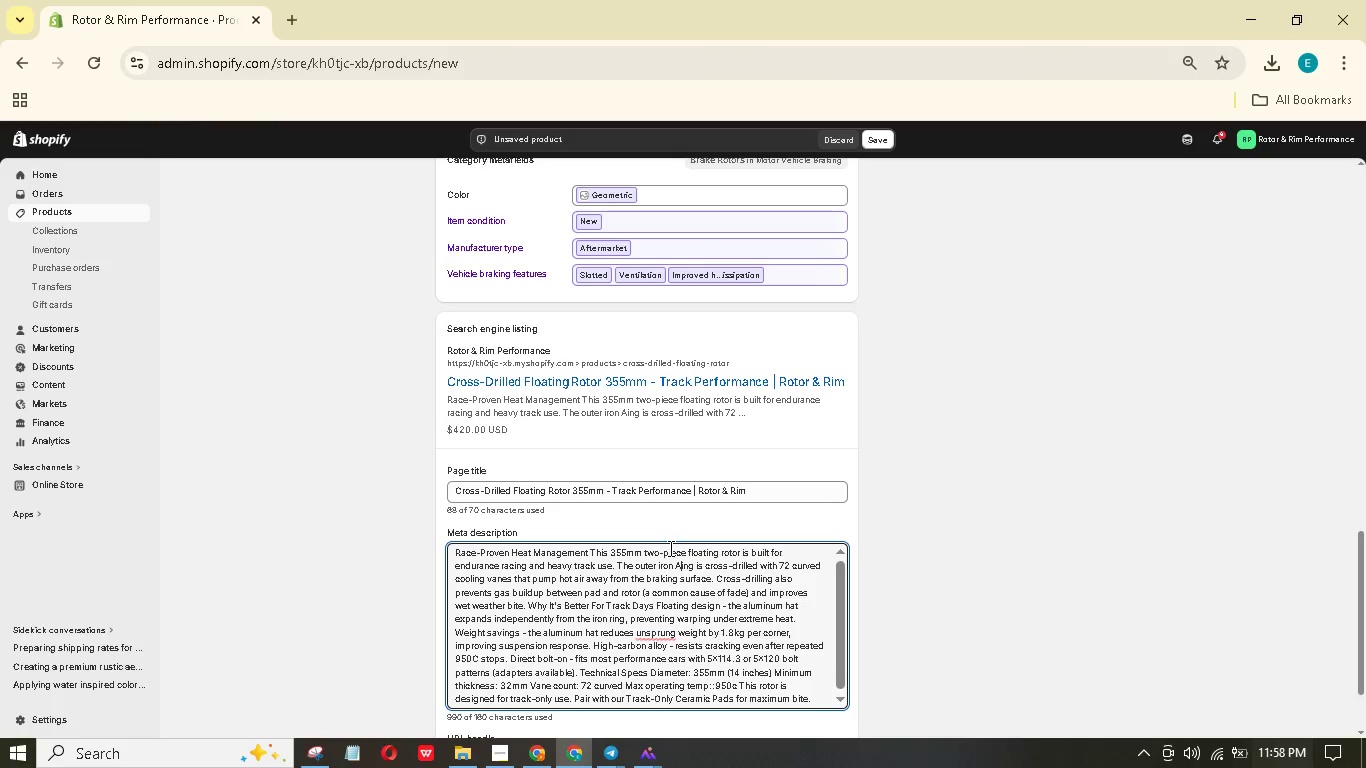 
key(Control+A)
 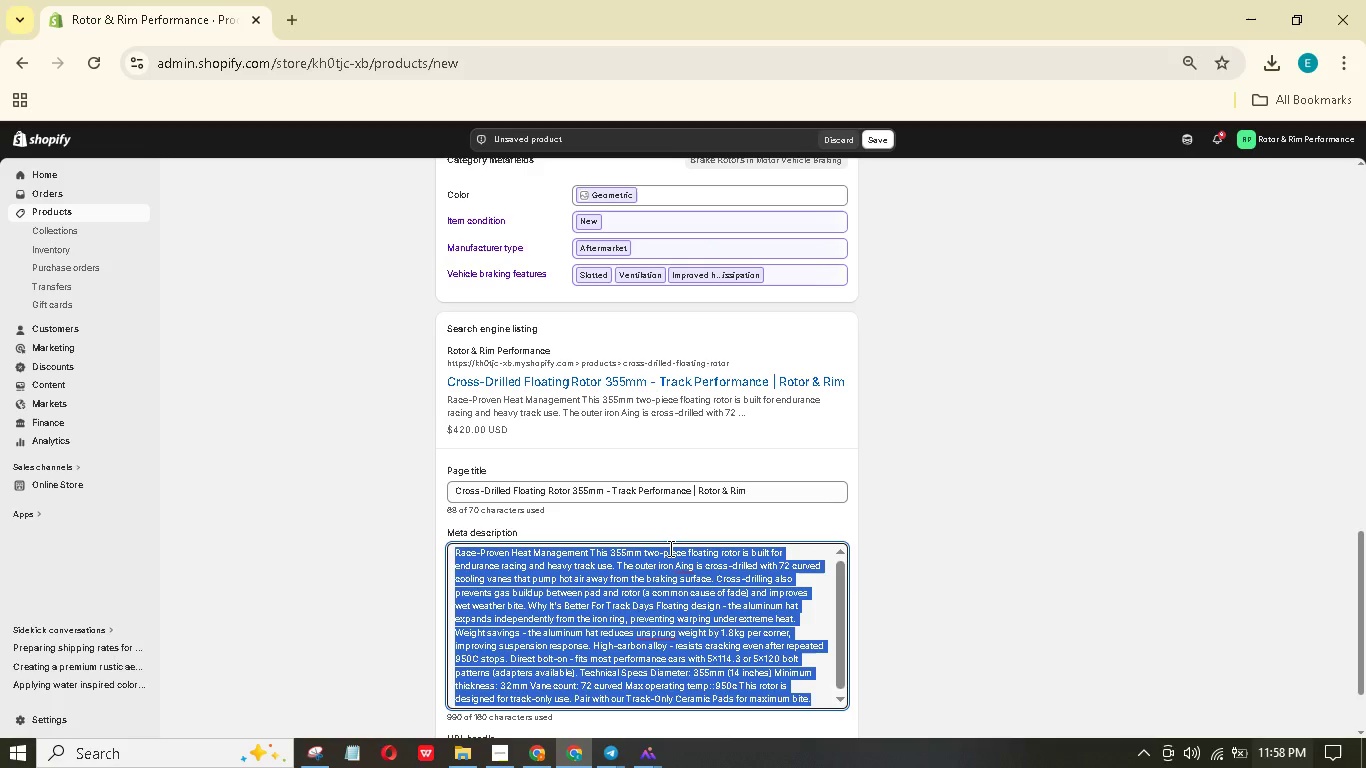 
type(A 355mm cross-drill)
 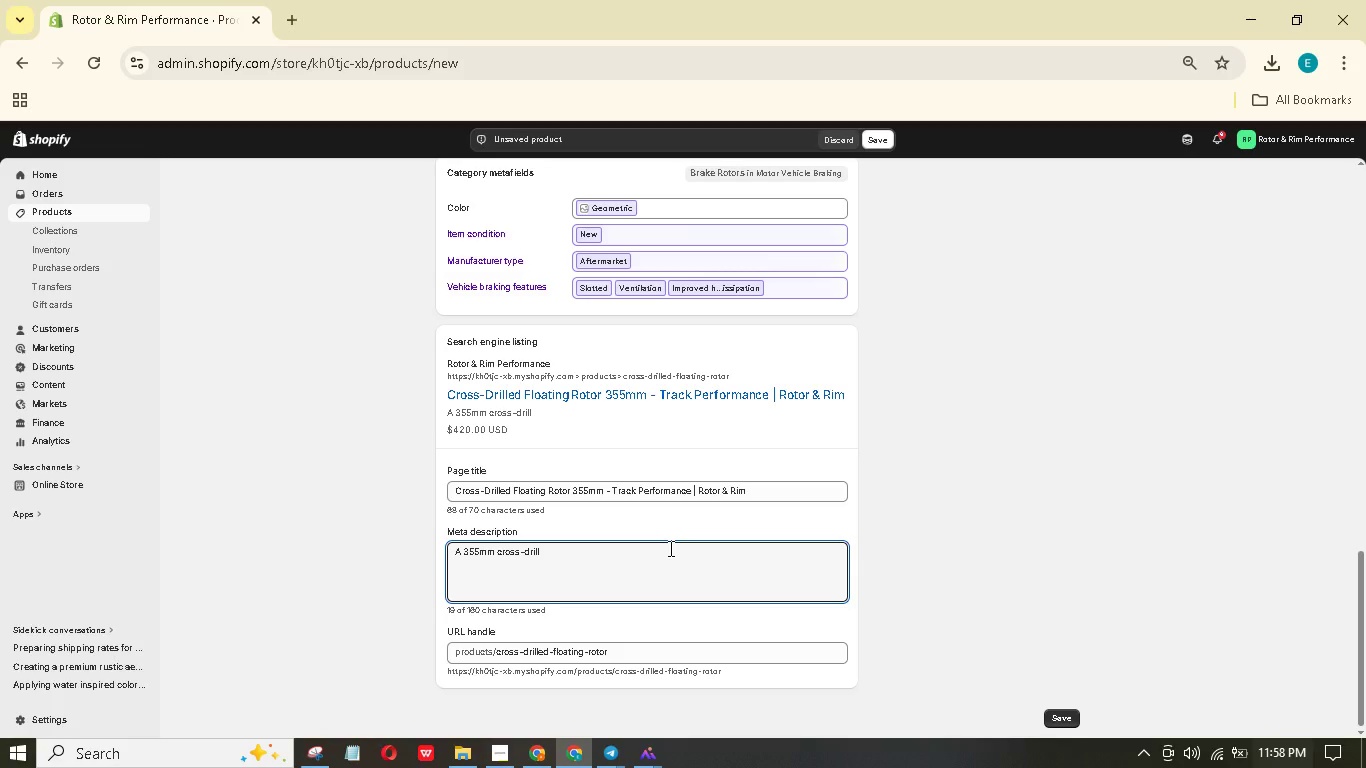 
wait(5.47)
 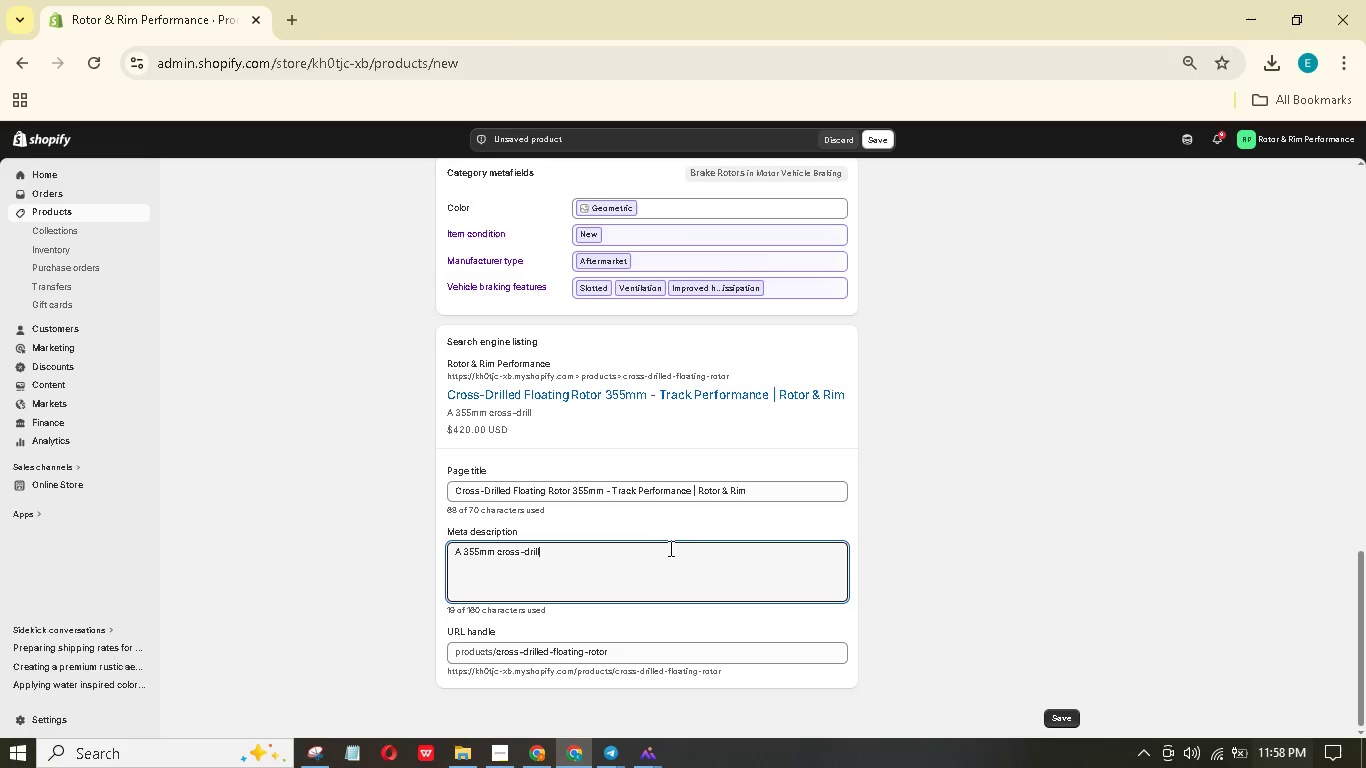 
key(Backspace)
 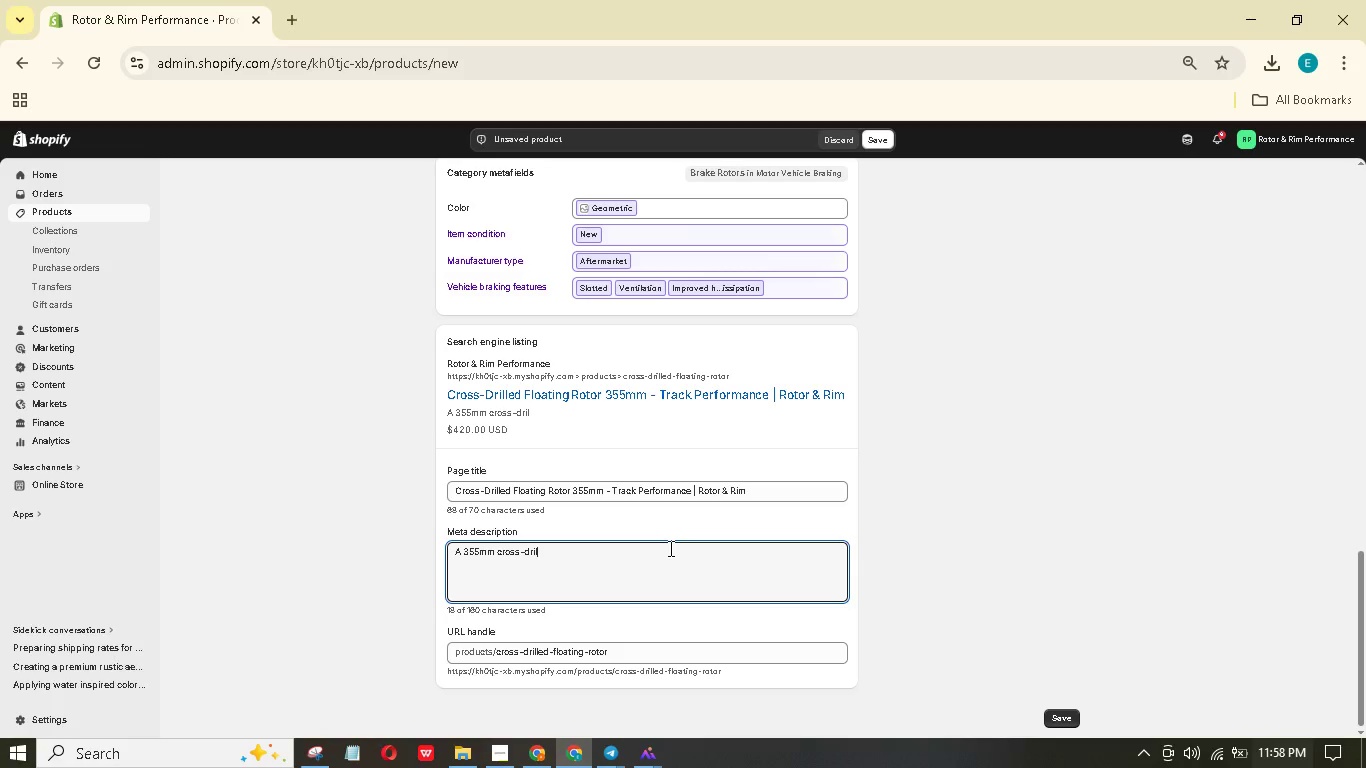 
key(Backspace)
 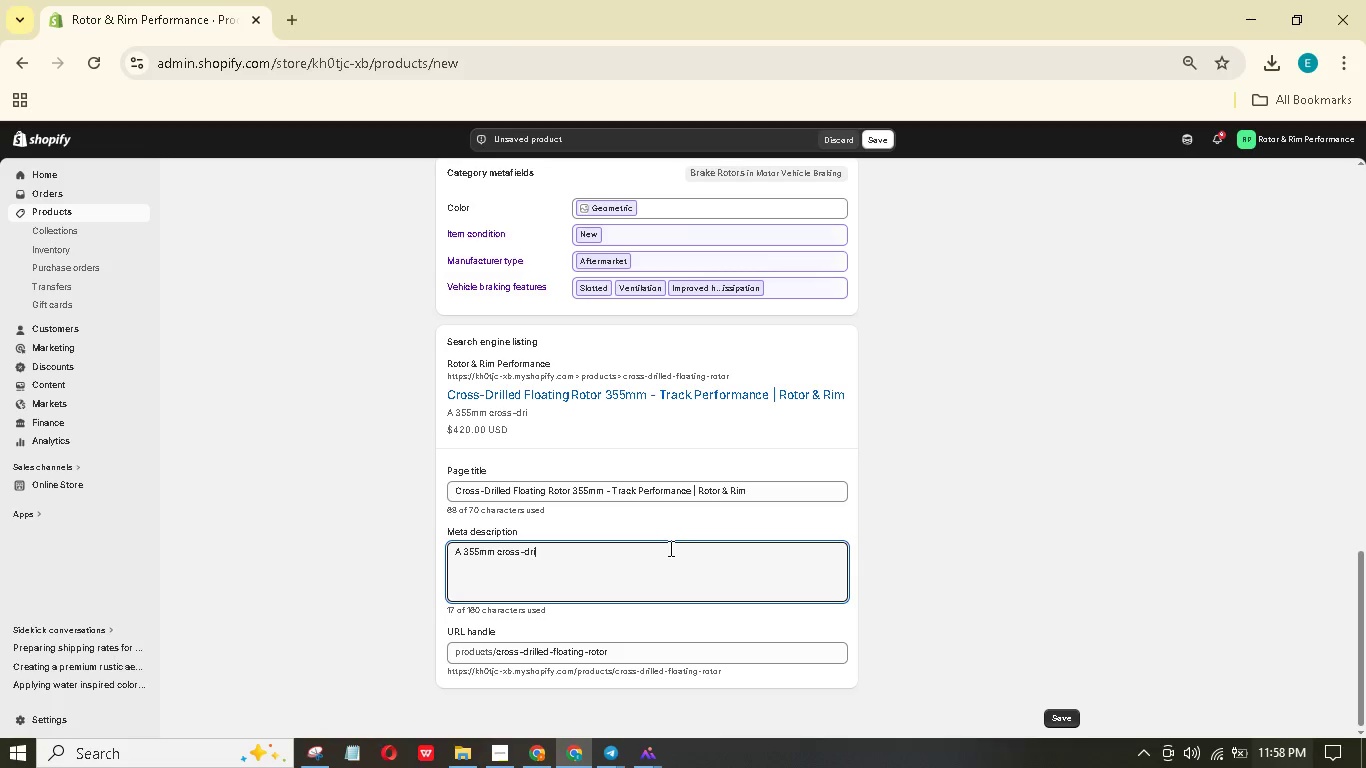 
key(Backspace)
 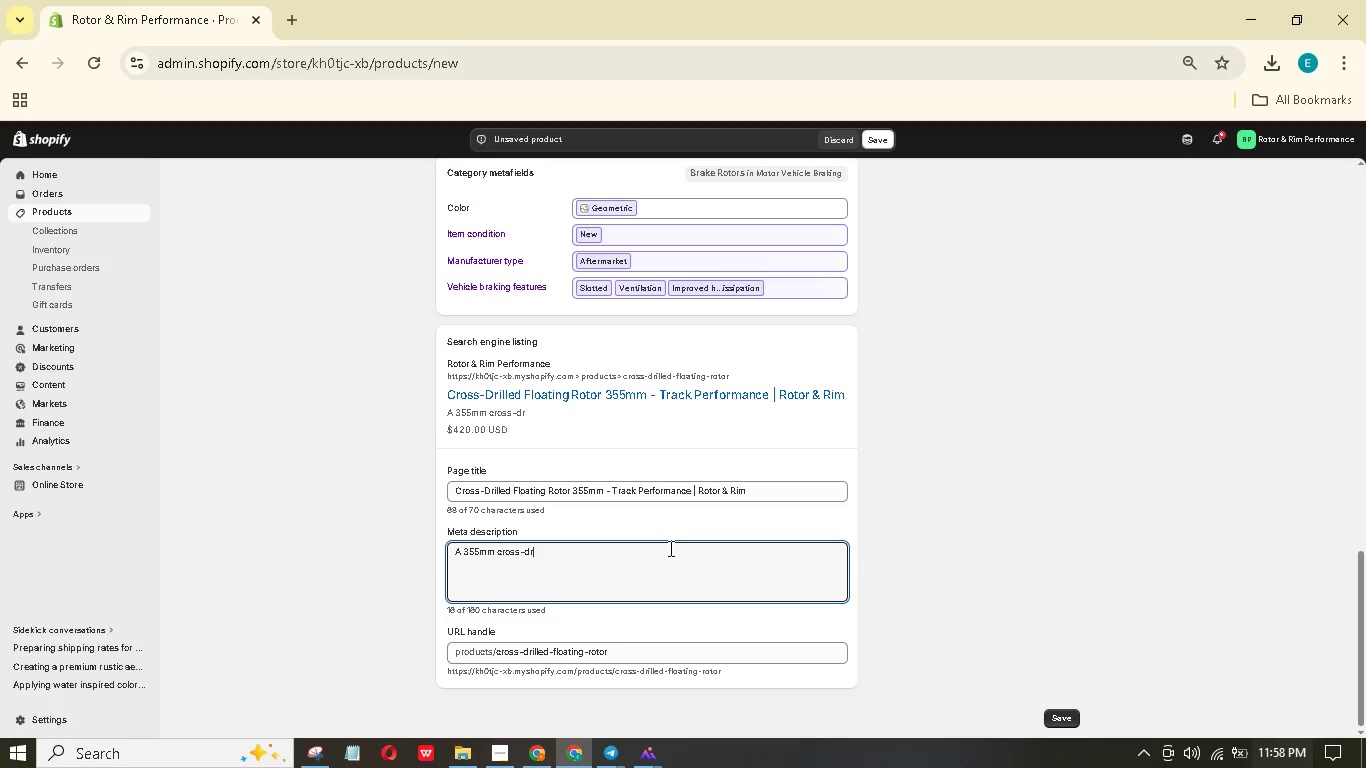 
key(Backspace)
 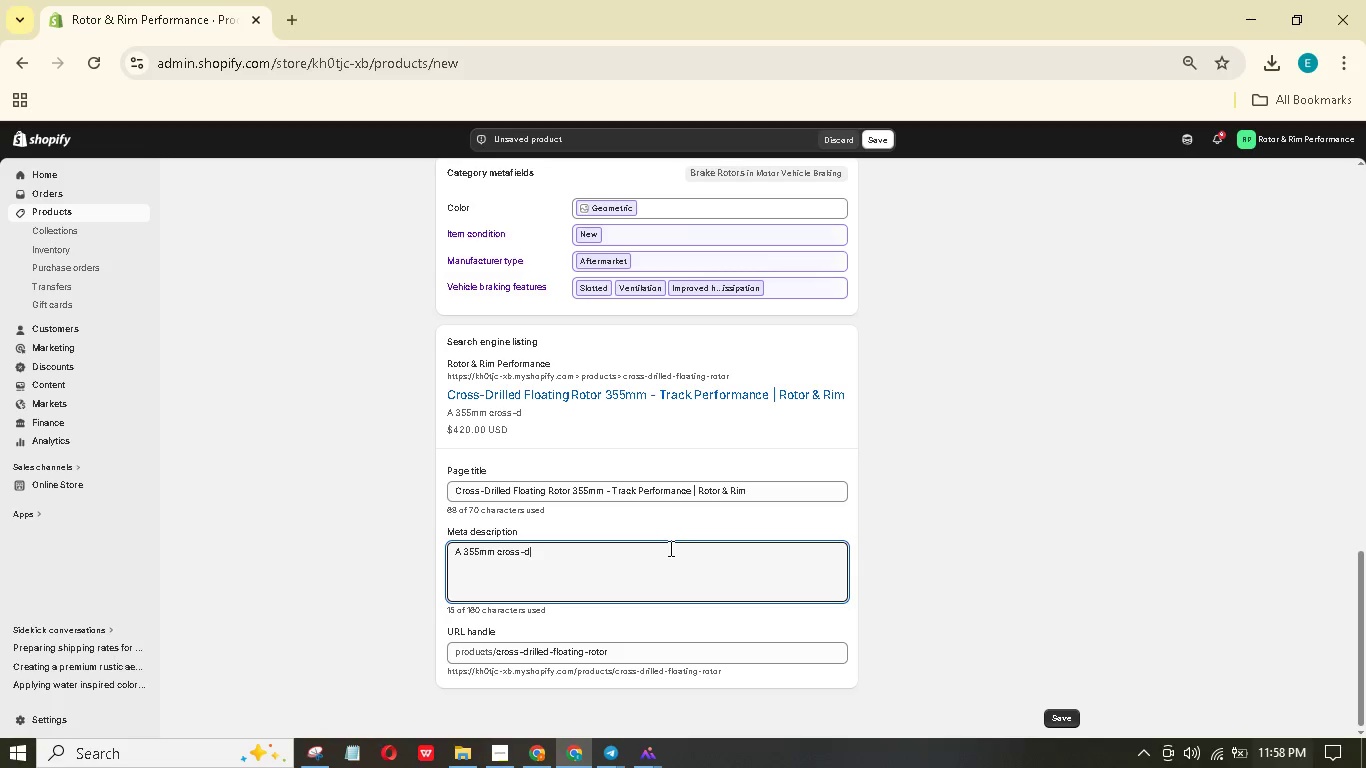 
key(Backspace)
 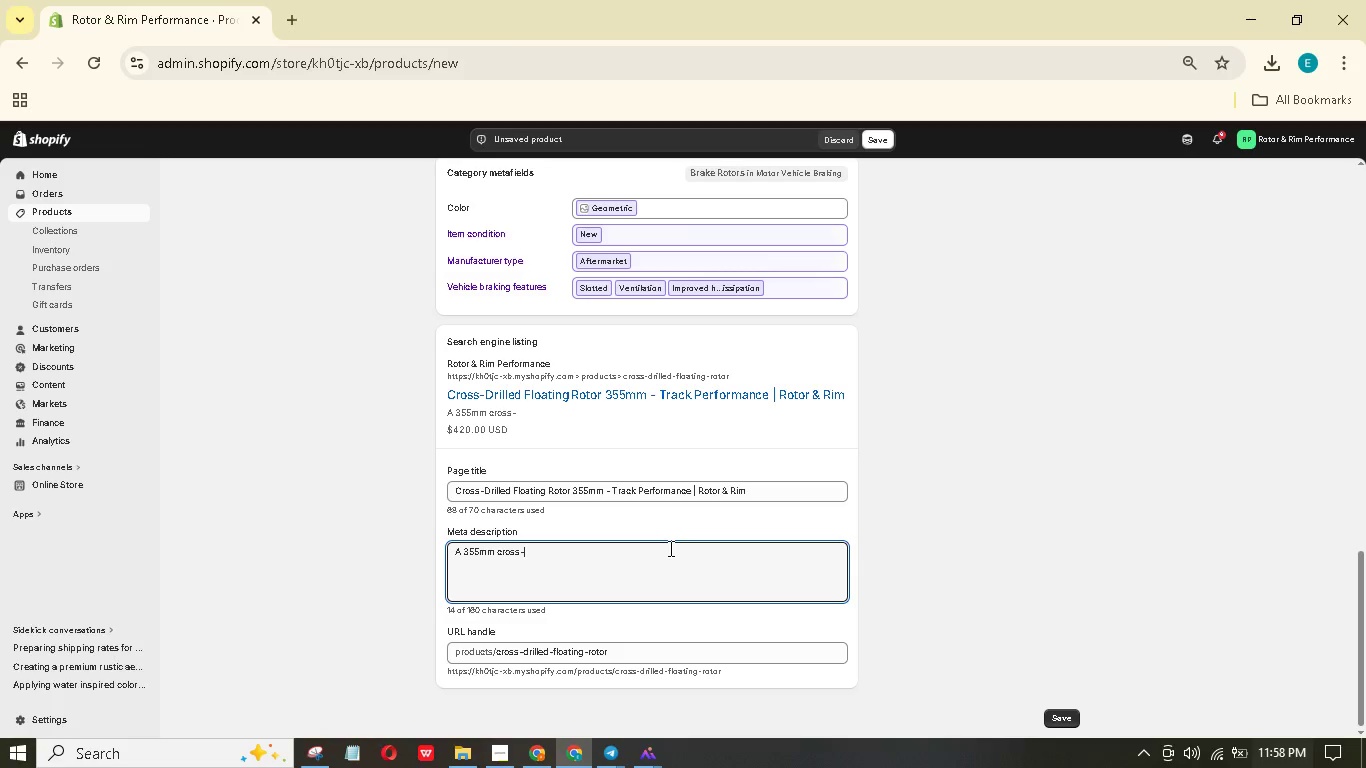 
key(Backspace)
 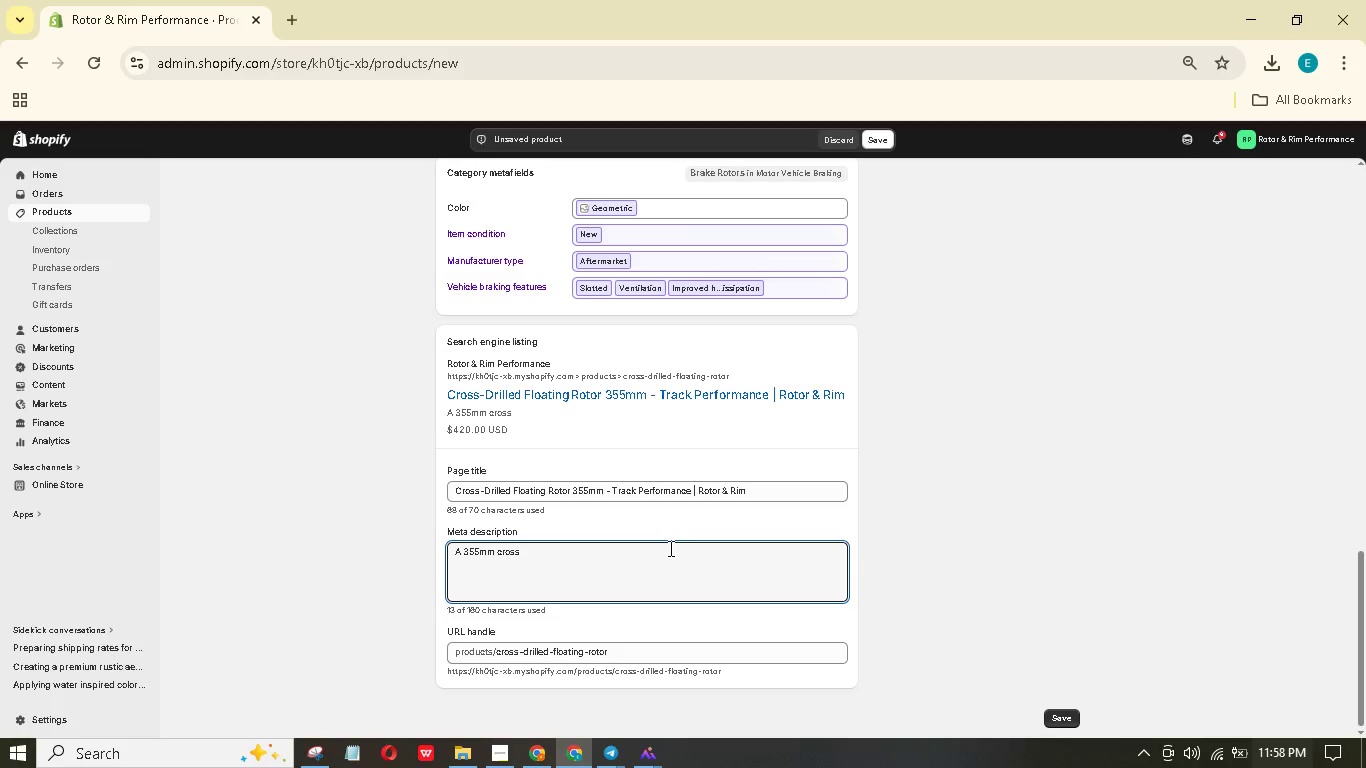 
key(Backspace)
 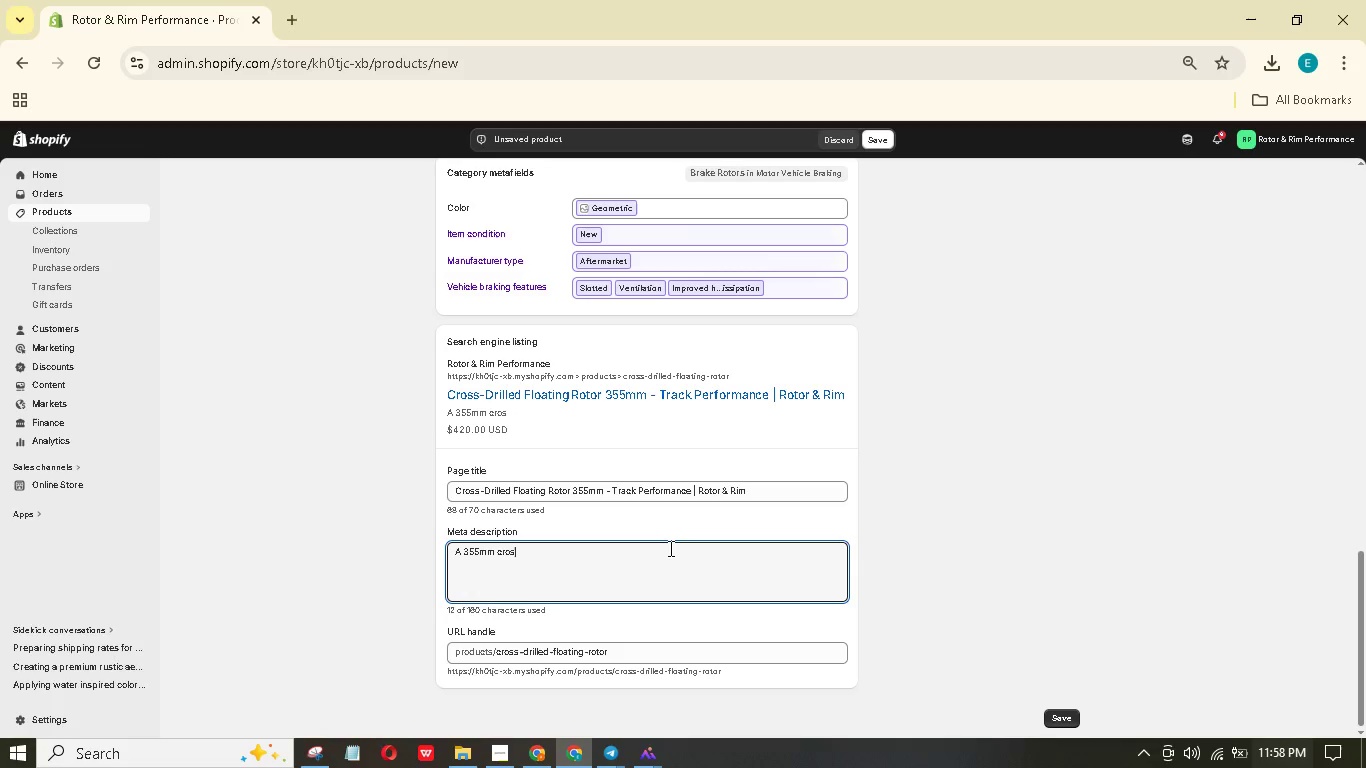 
key(Backspace)
 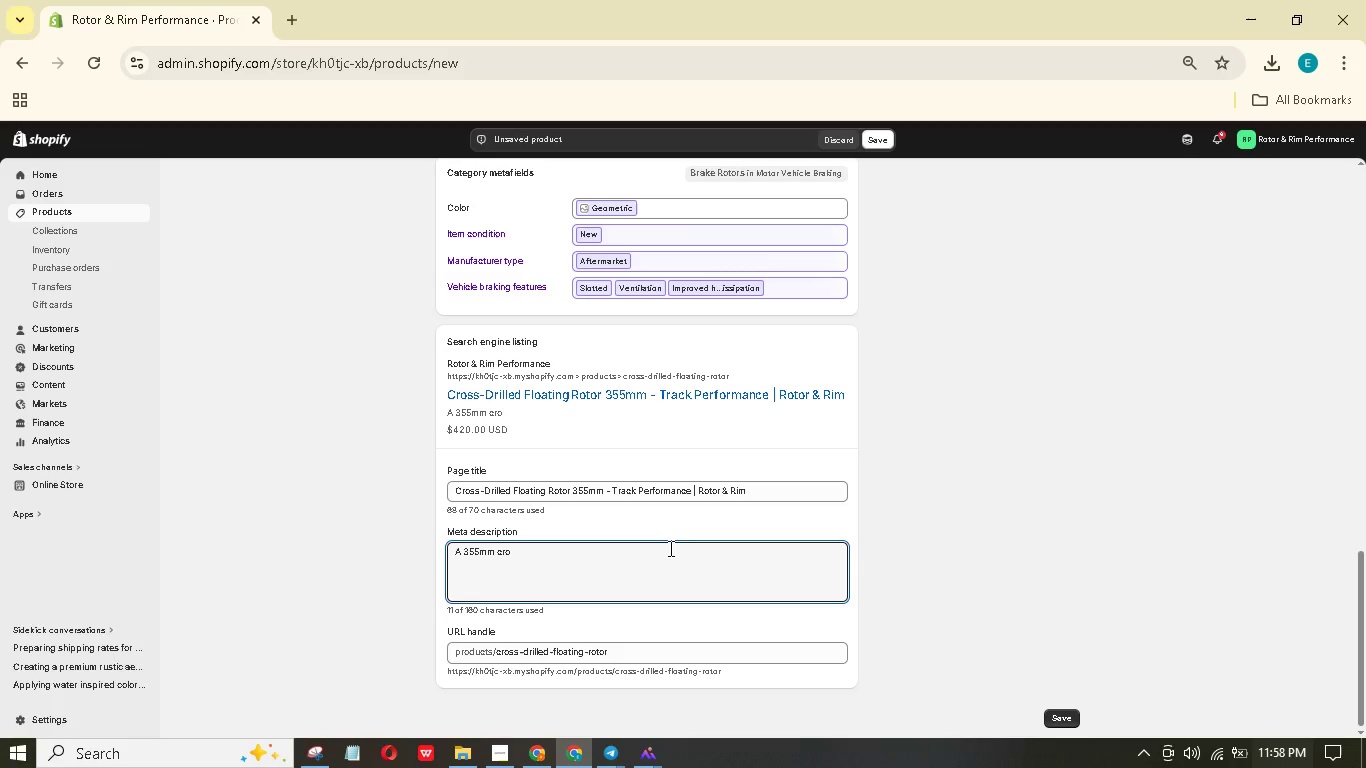 
key(Backspace)
 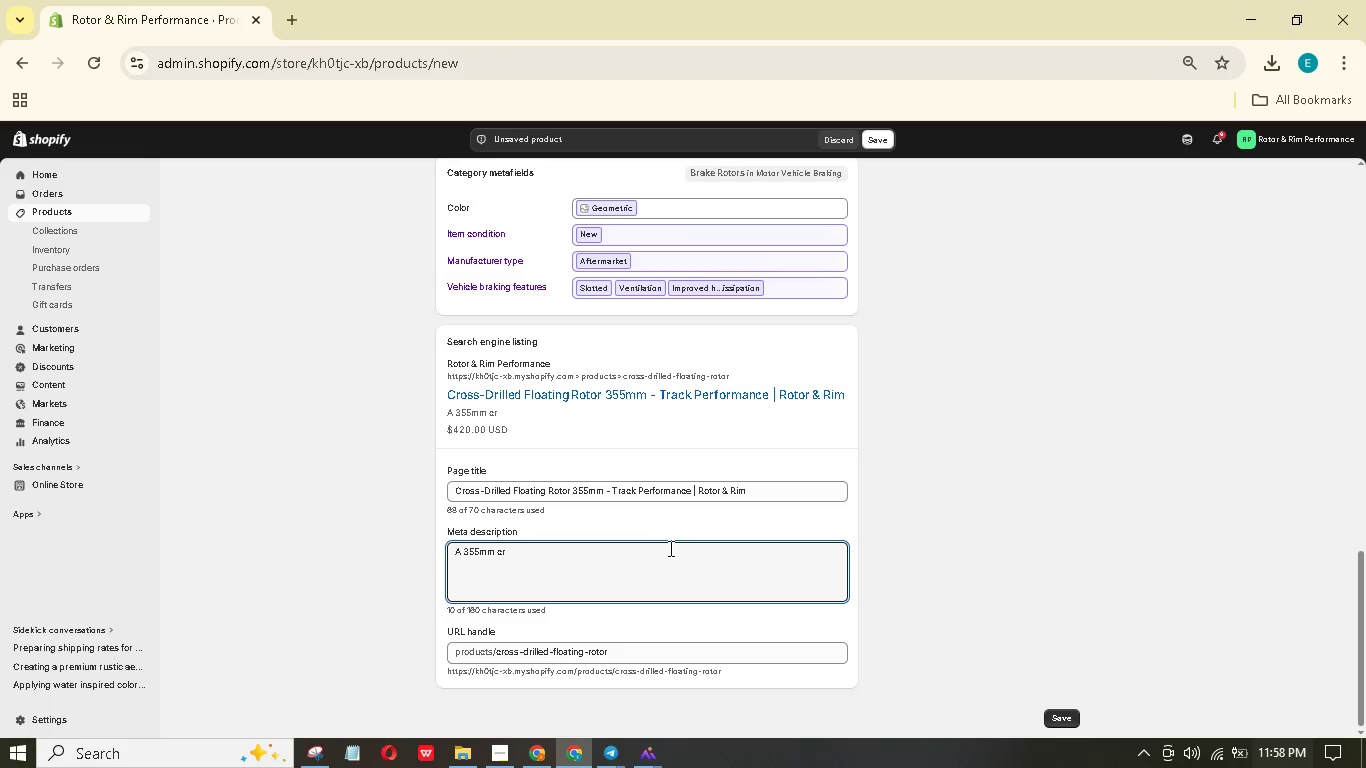 
key(Backspace)
 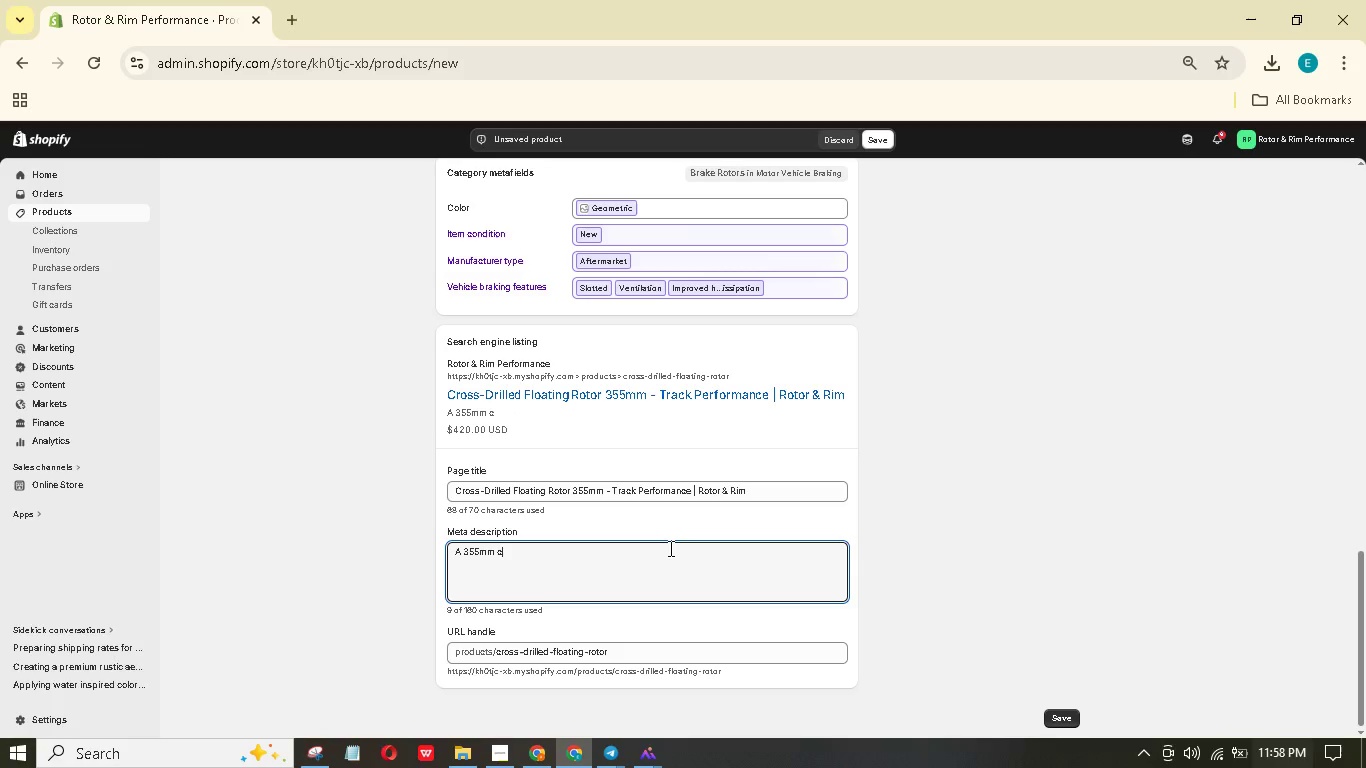 
key(Backspace)
 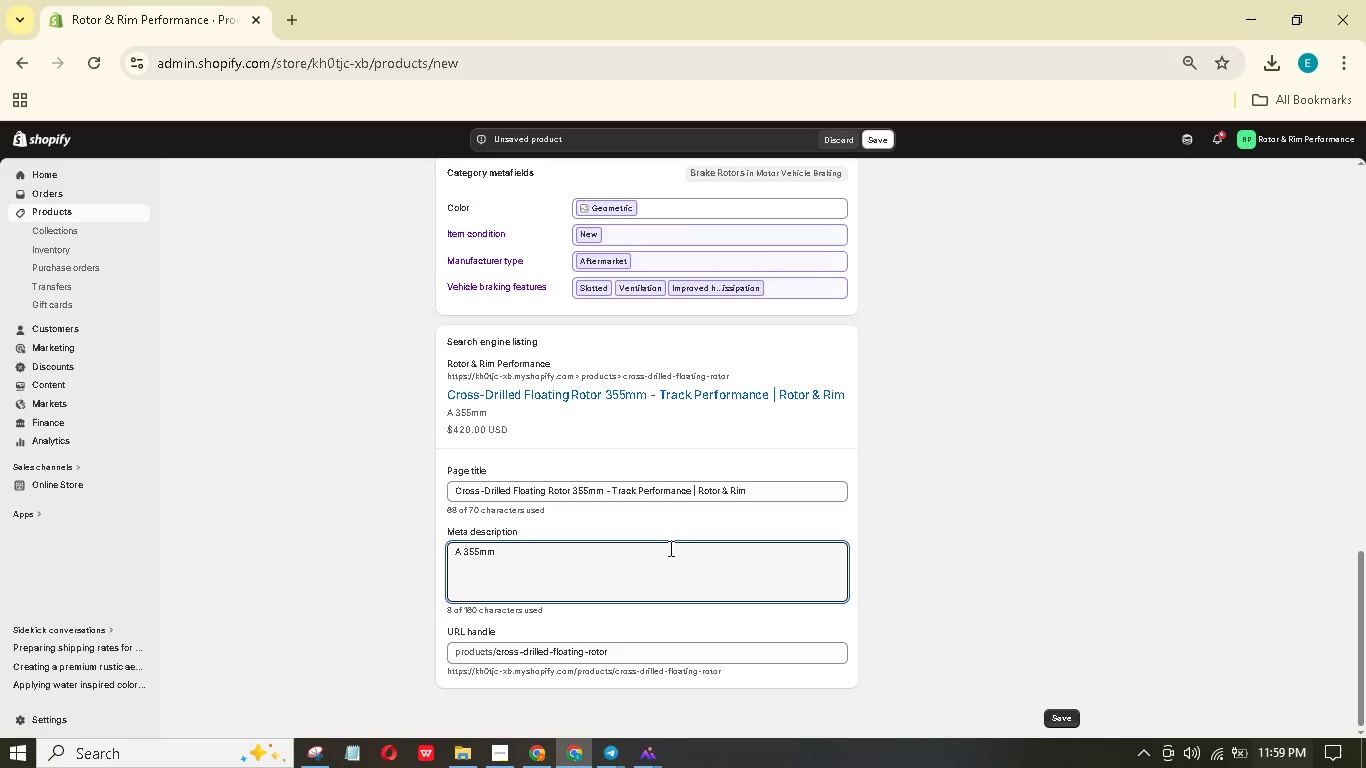 
type(two-piece cross-drilled brake rotor with a silver aluminum hat and curved cooling vanes, displ)
key(Backspace)
type(layed on a black background)
 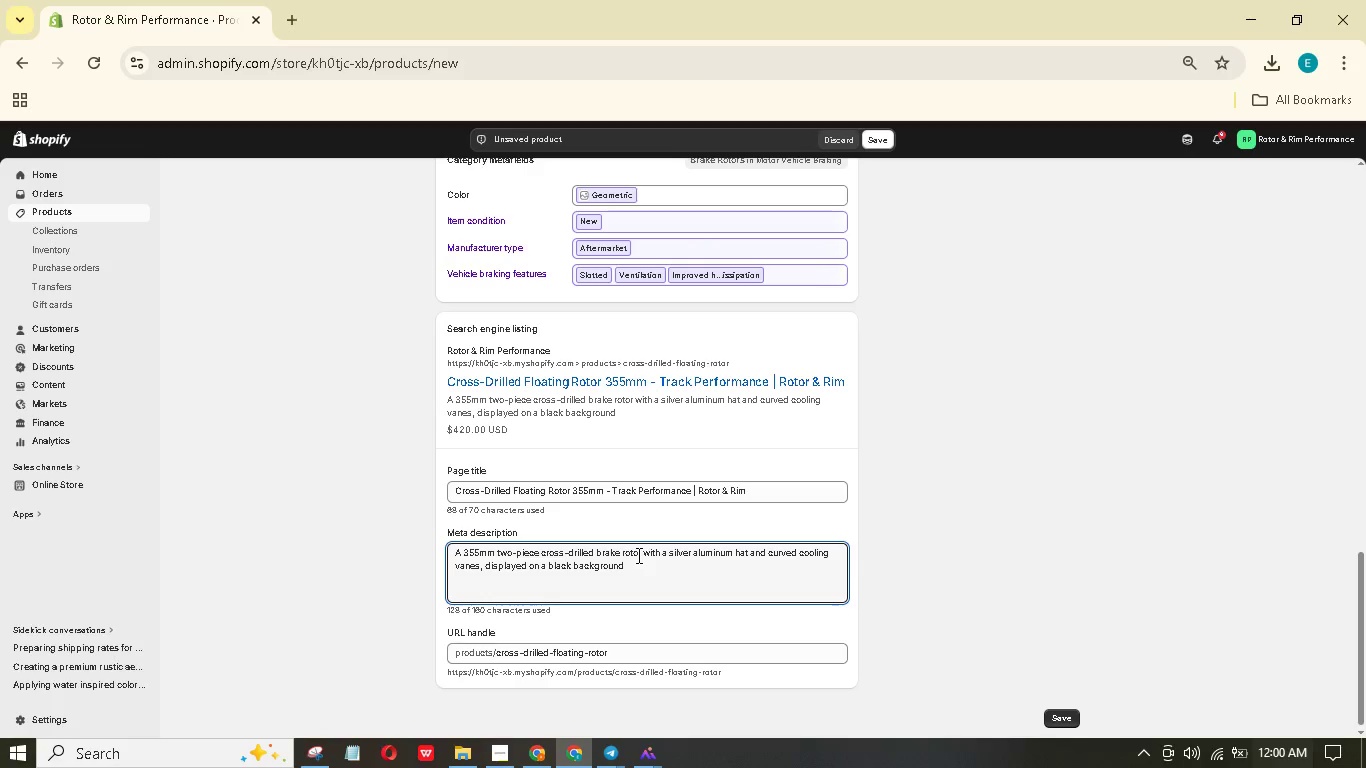 
wait(20.38)
 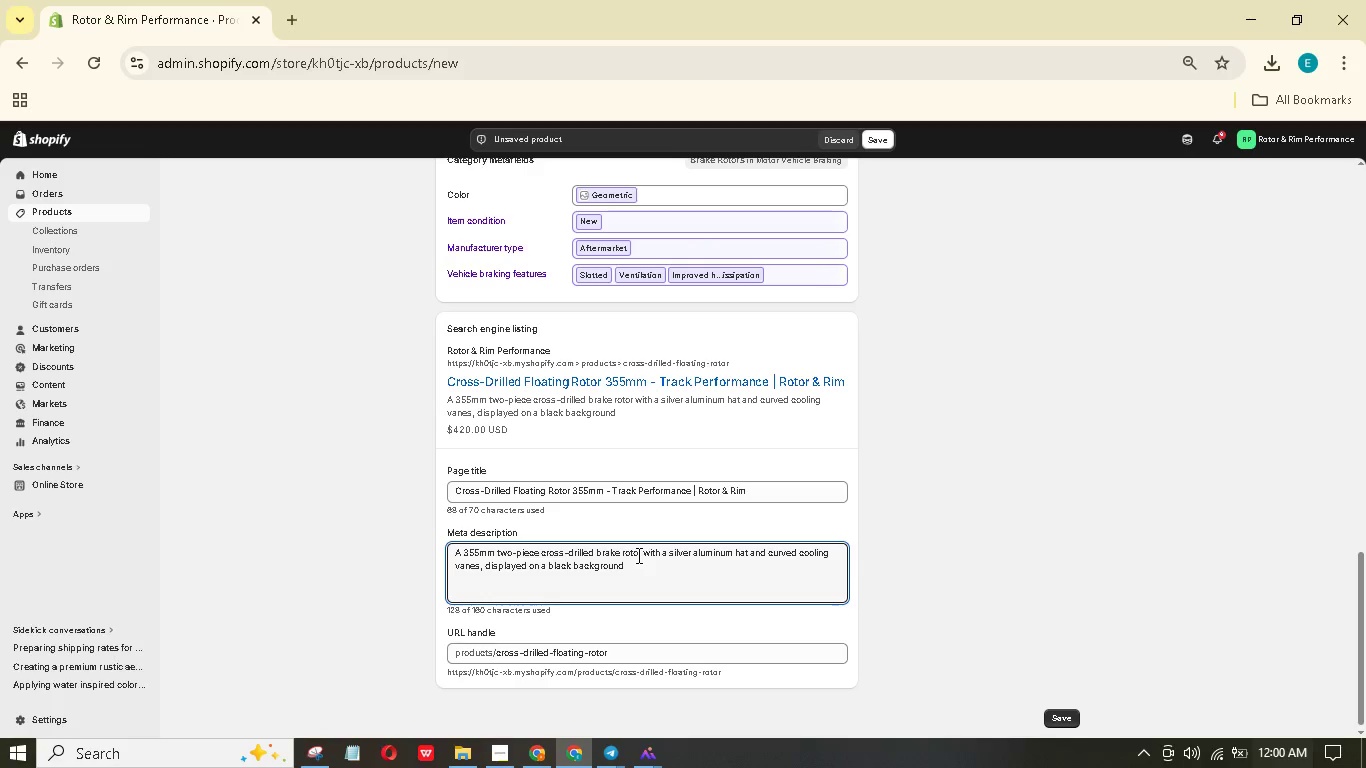 
left_click_drag(start_coordinate=[635, 563], to_coordinate=[644, 554])
 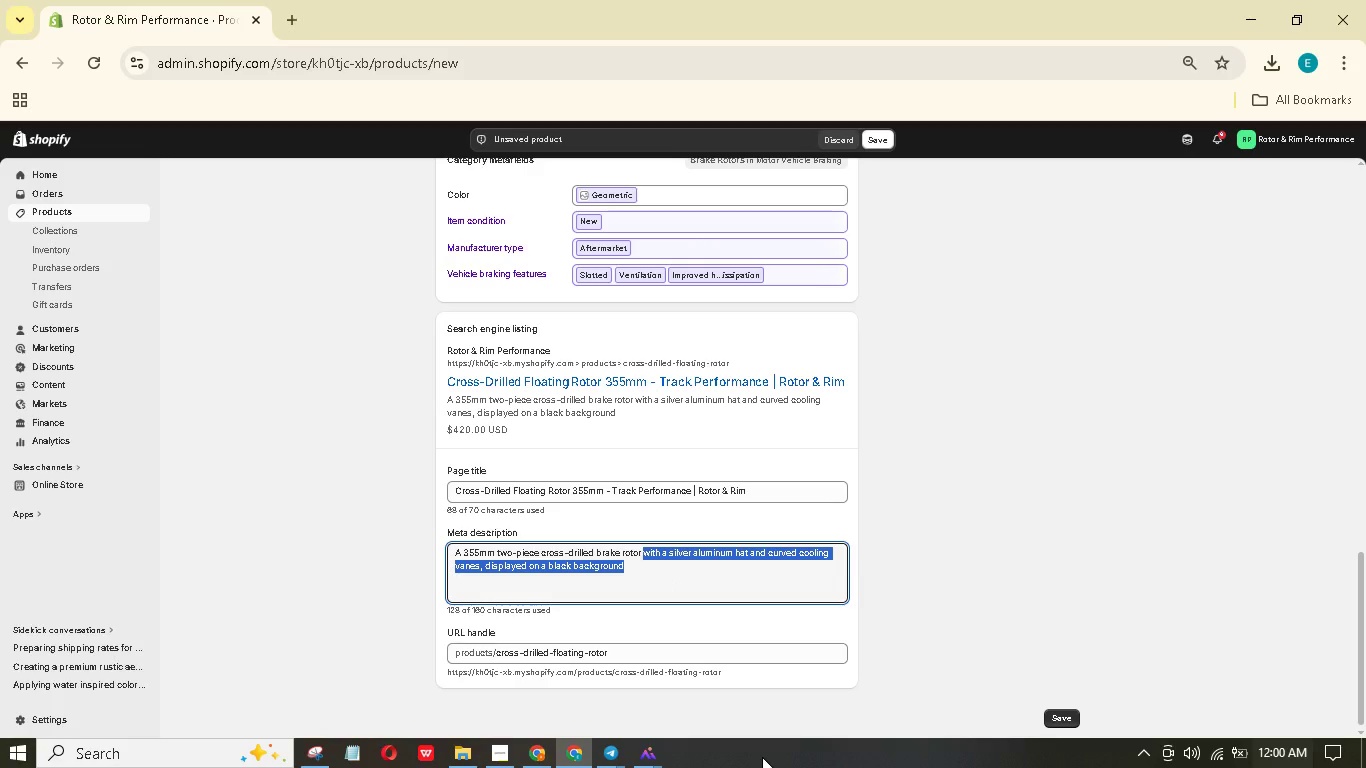 
key(Backspace)
type(for tack ue. Improved heat dissipation, lightweight ht. Race-ready. Upgrade your braking system. B)
key(Backspace)
type(Order now.)
 